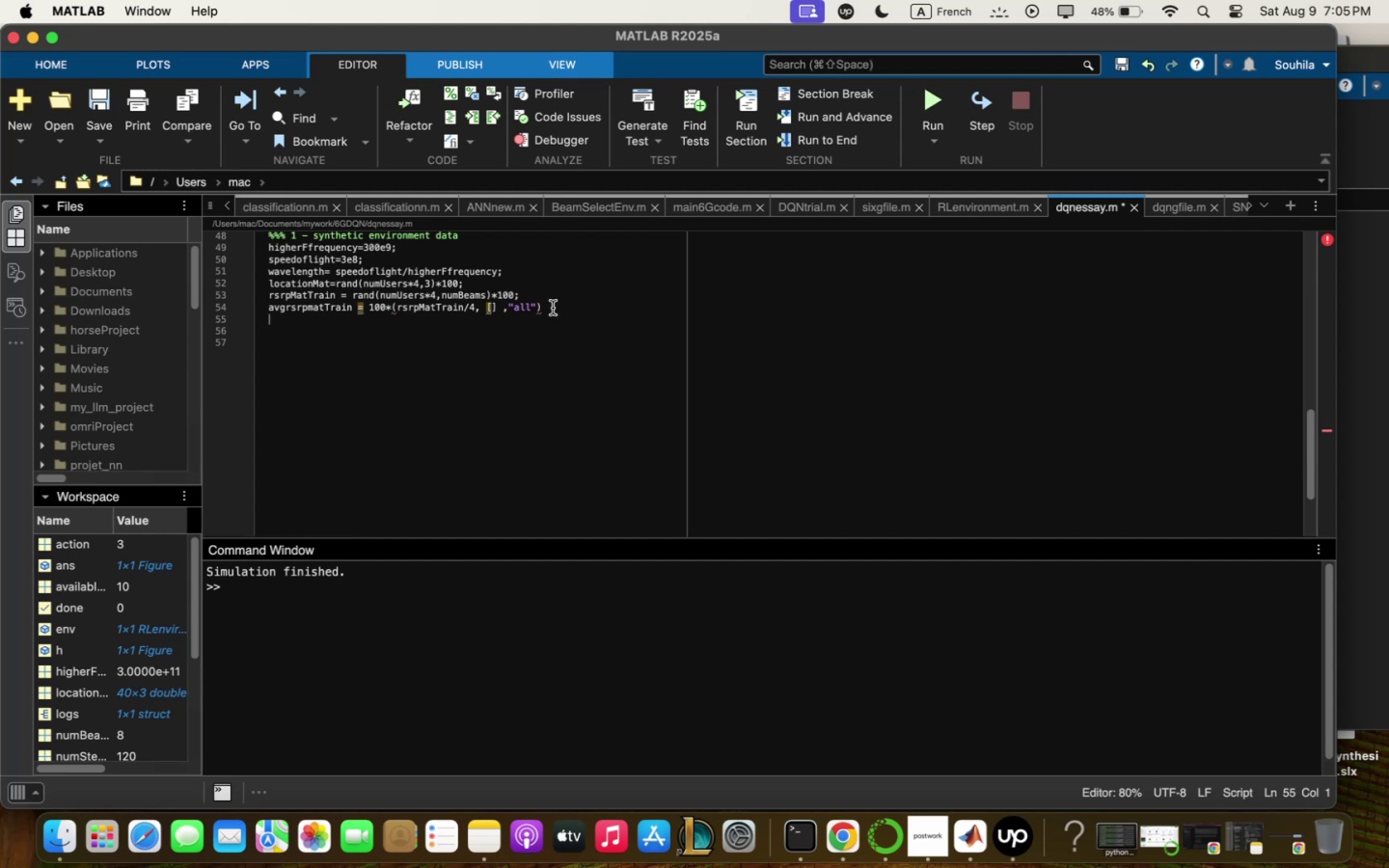 
left_click([553, 308])
 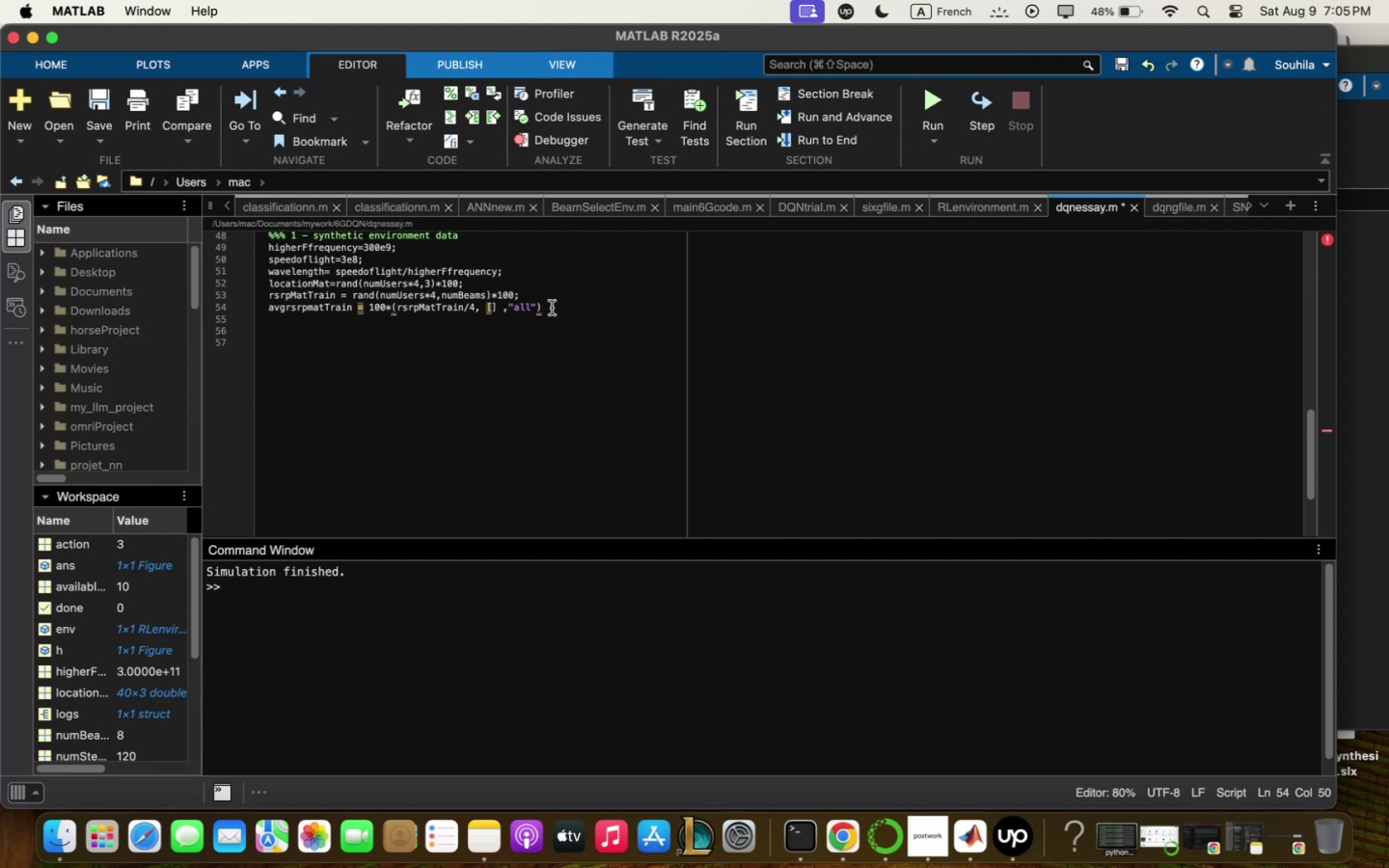 
key(Comma)
 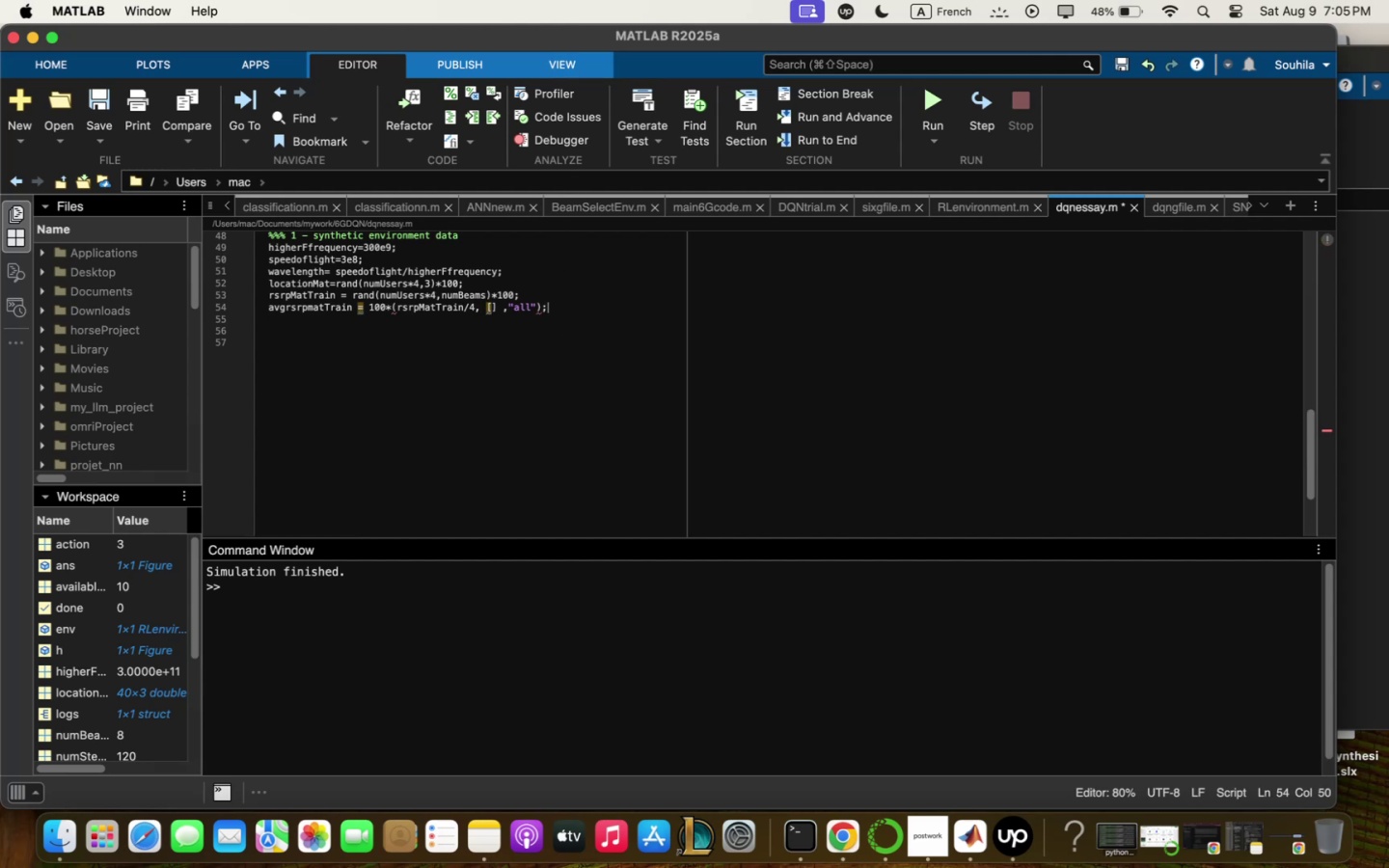 
key(Enter)
 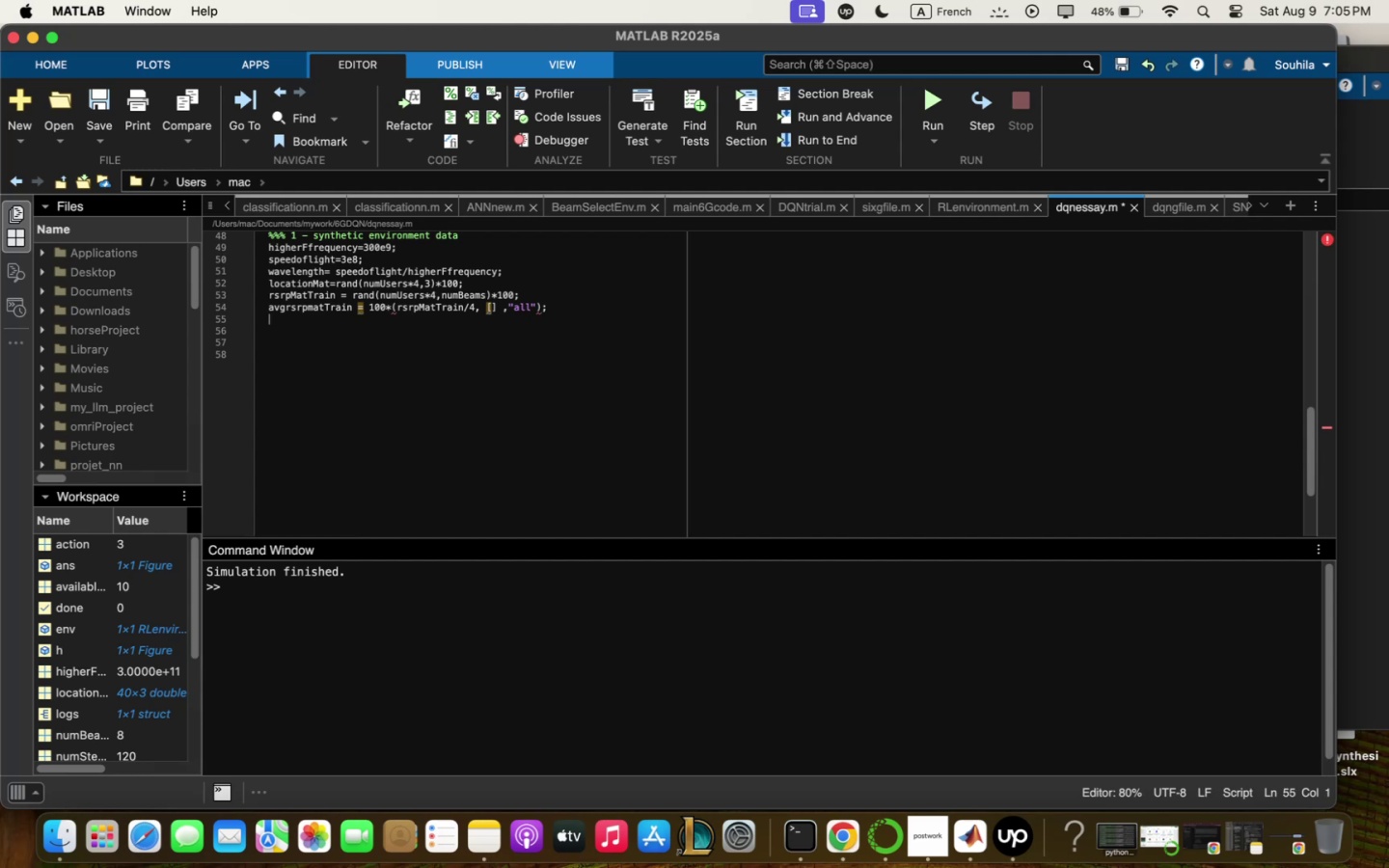 
wait(5.34)
 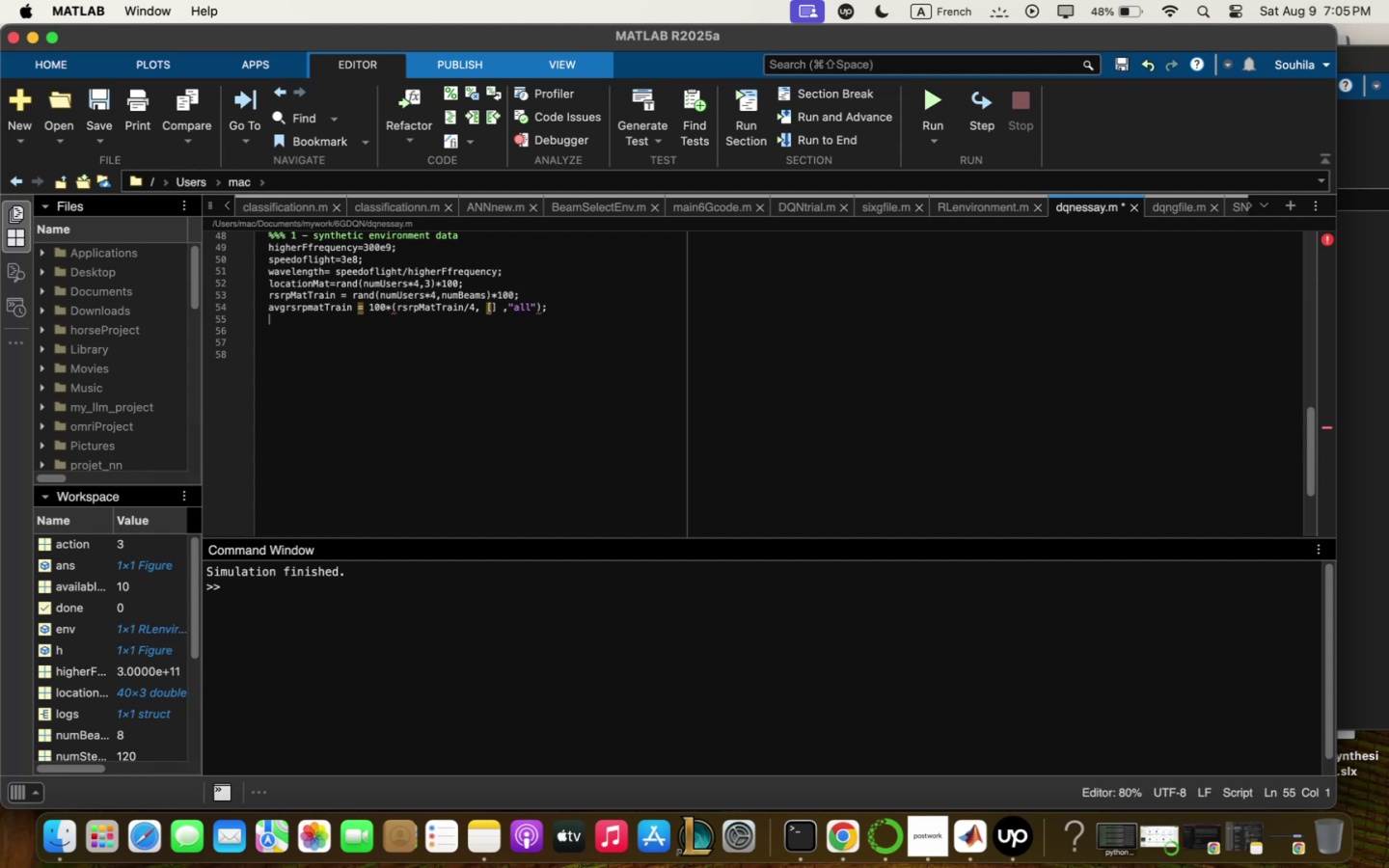 
type(rotqn)
key(Backspace)
key(Backspace)
type(Qngle;qt/ !))} )
 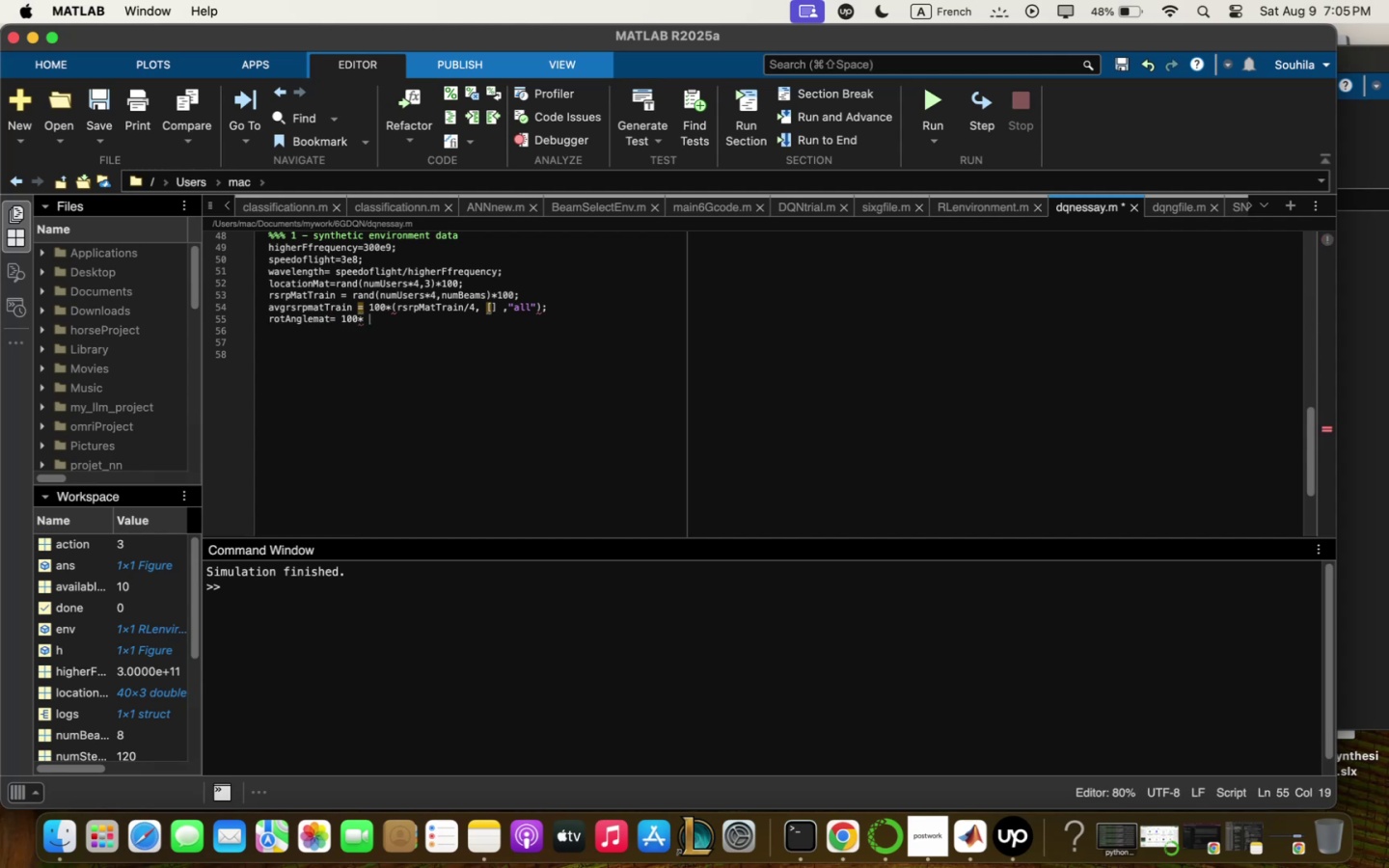 
type(rqndi)
 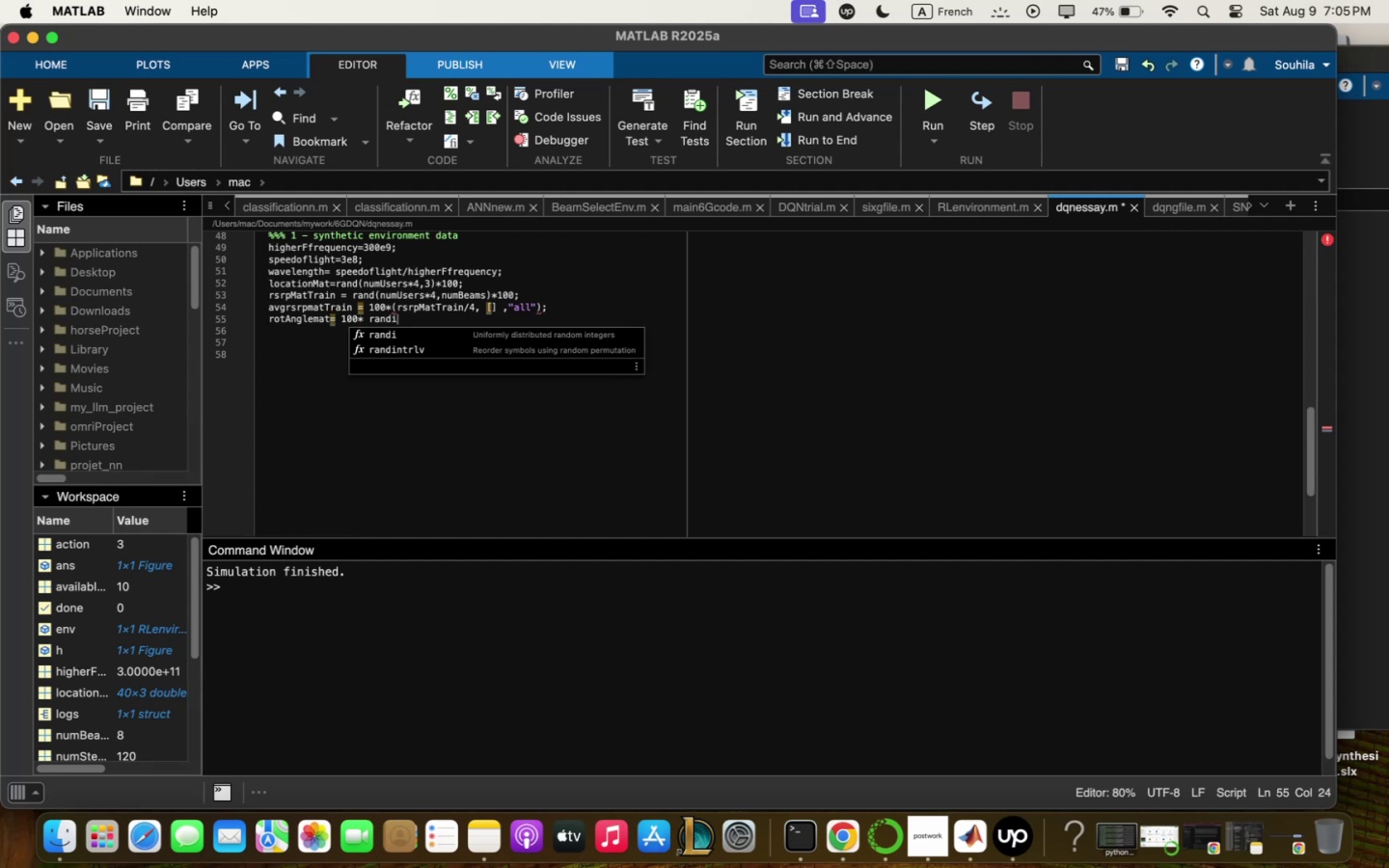 
wait(5.05)
 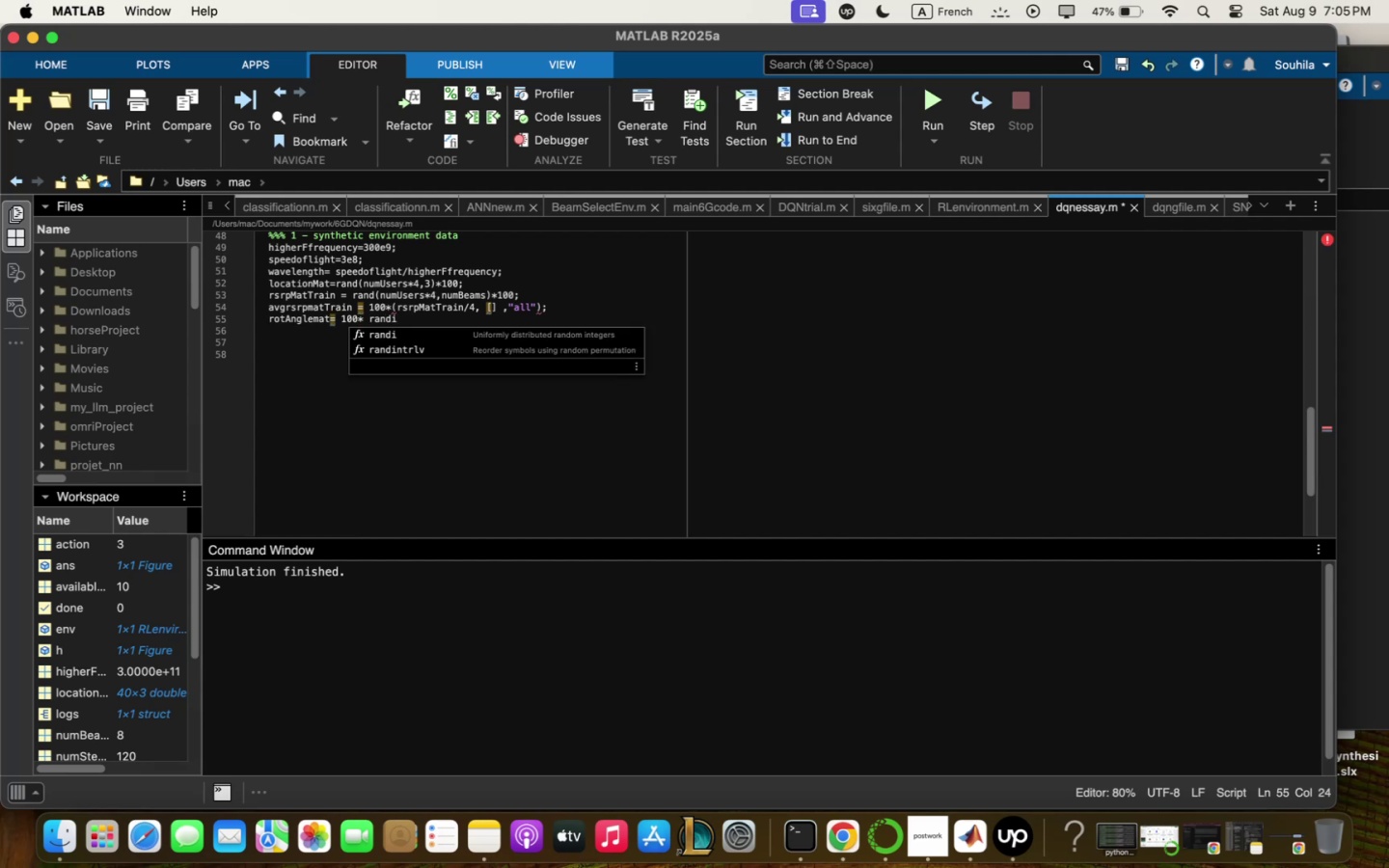 
key(5)
 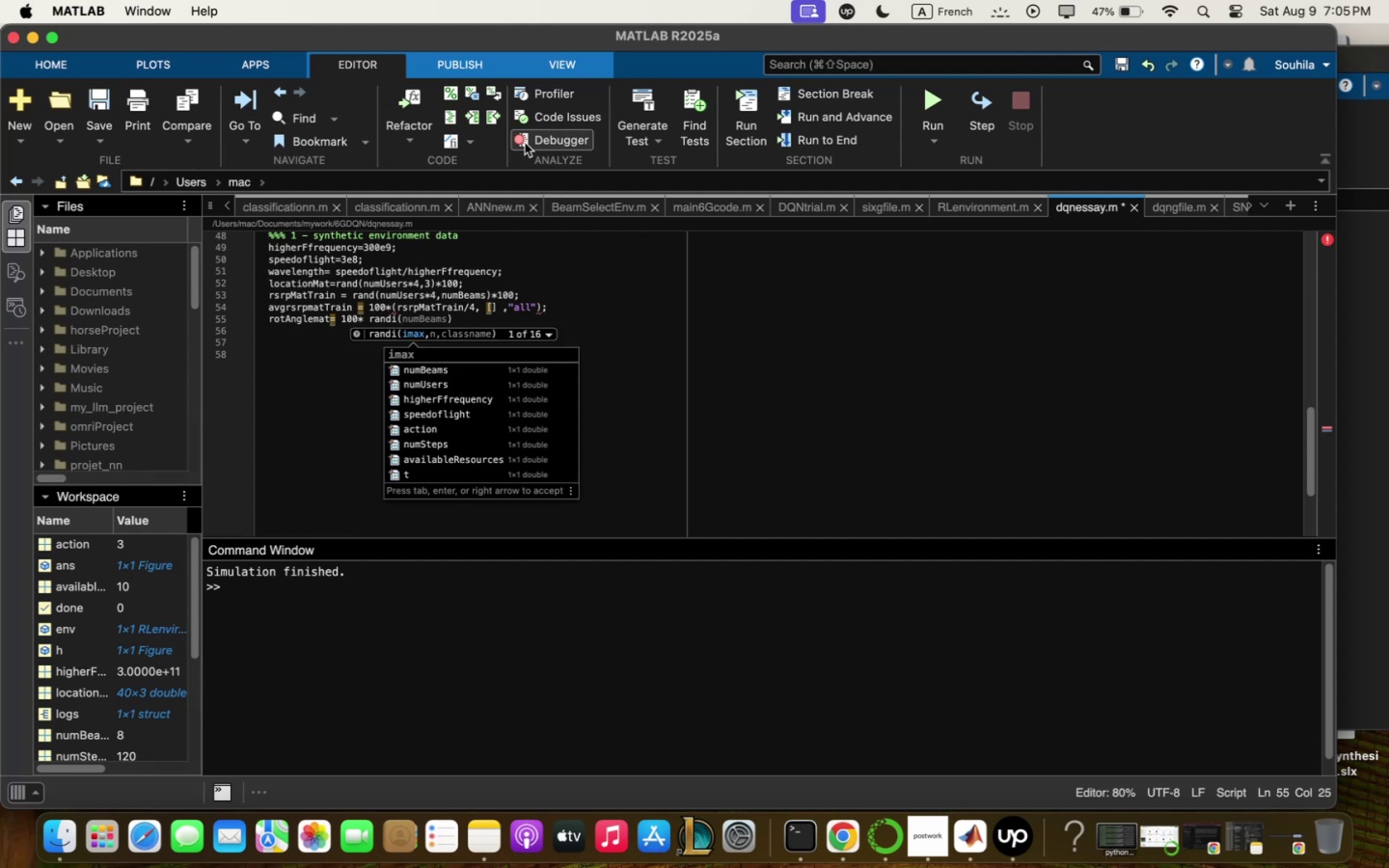 
left_click([484, 313])
 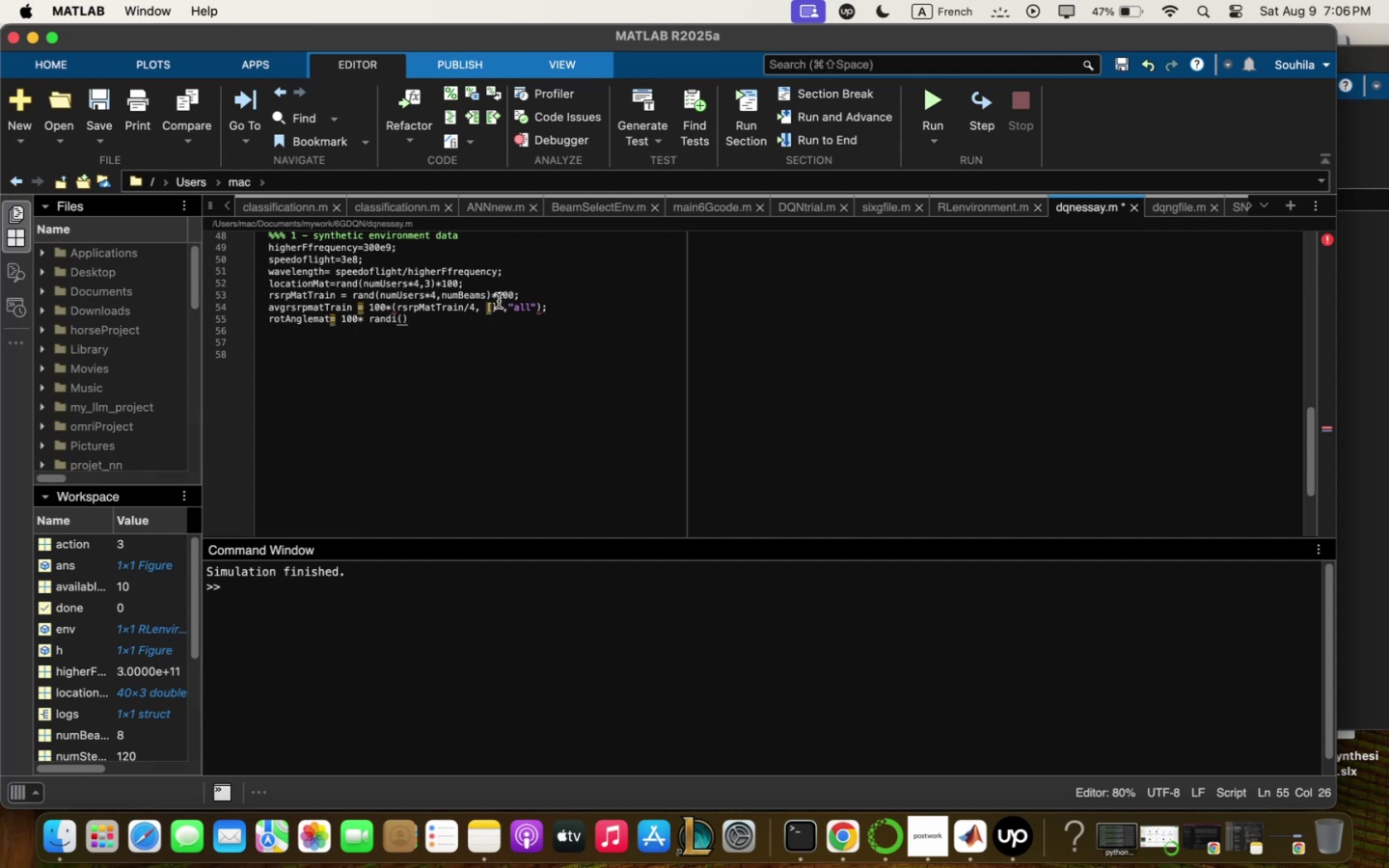 
left_click_drag(start_coordinate=[498, 306], to_coordinate=[484, 306])
 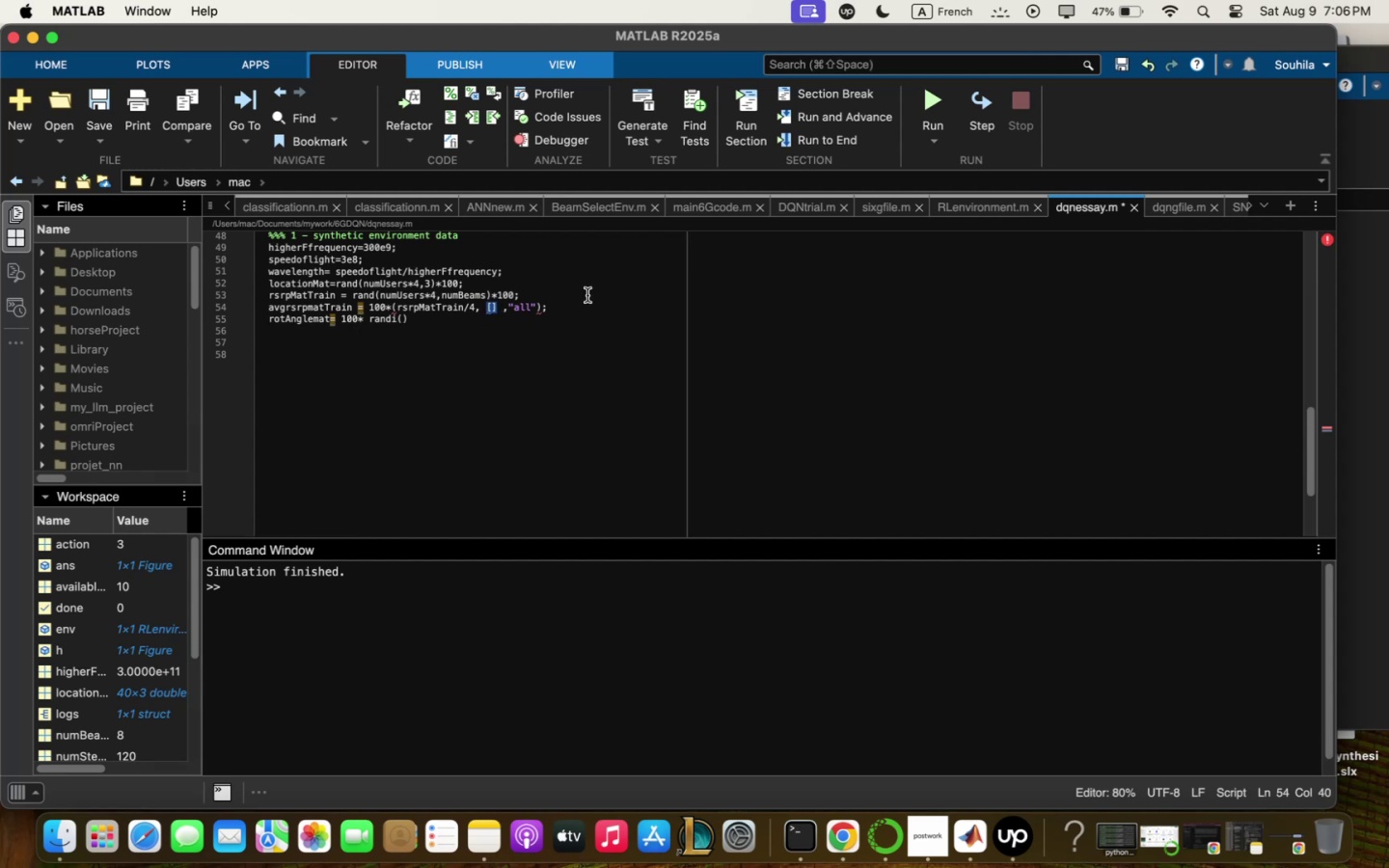 
key(Meta+C)
 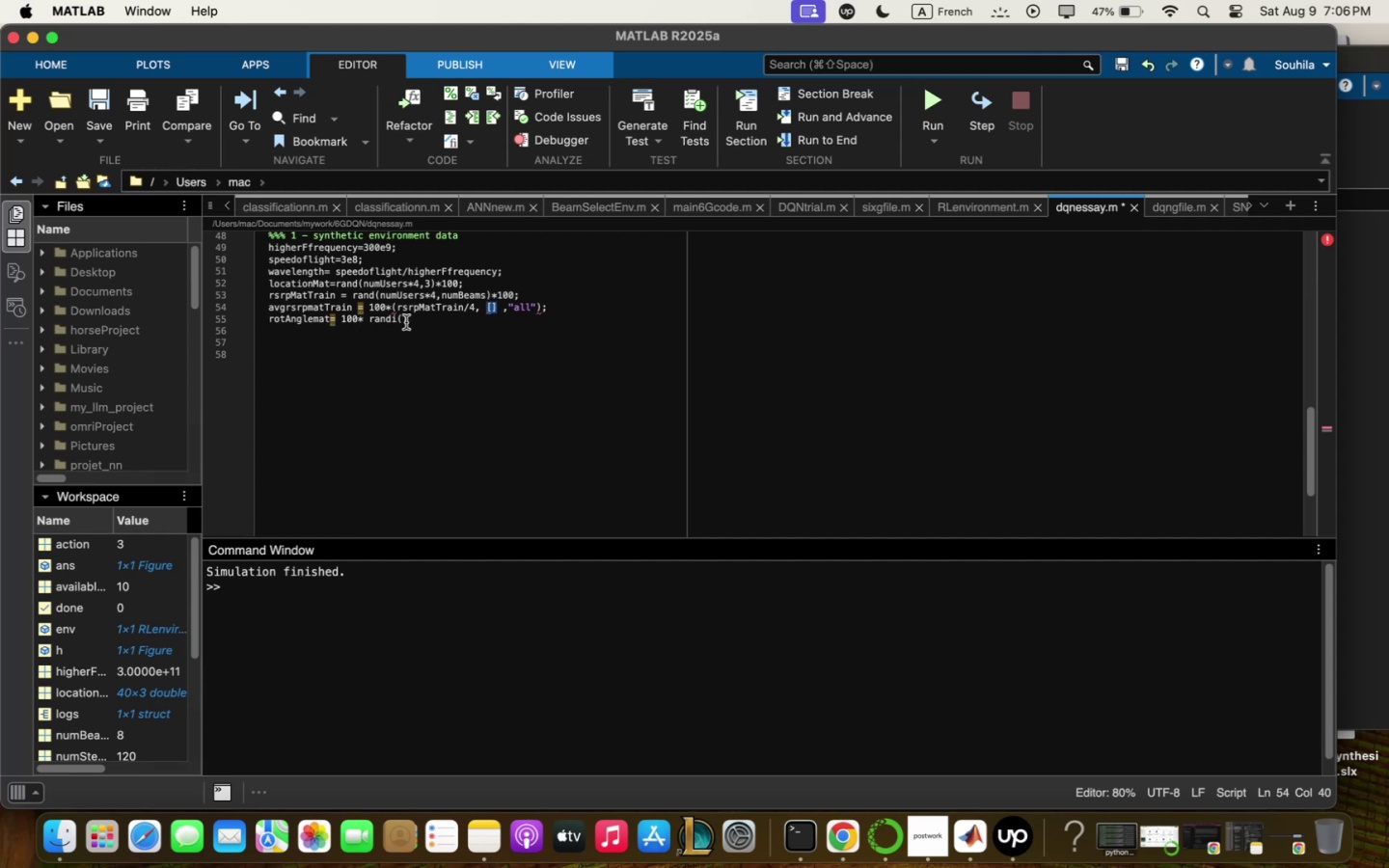 
left_click([406, 320])
 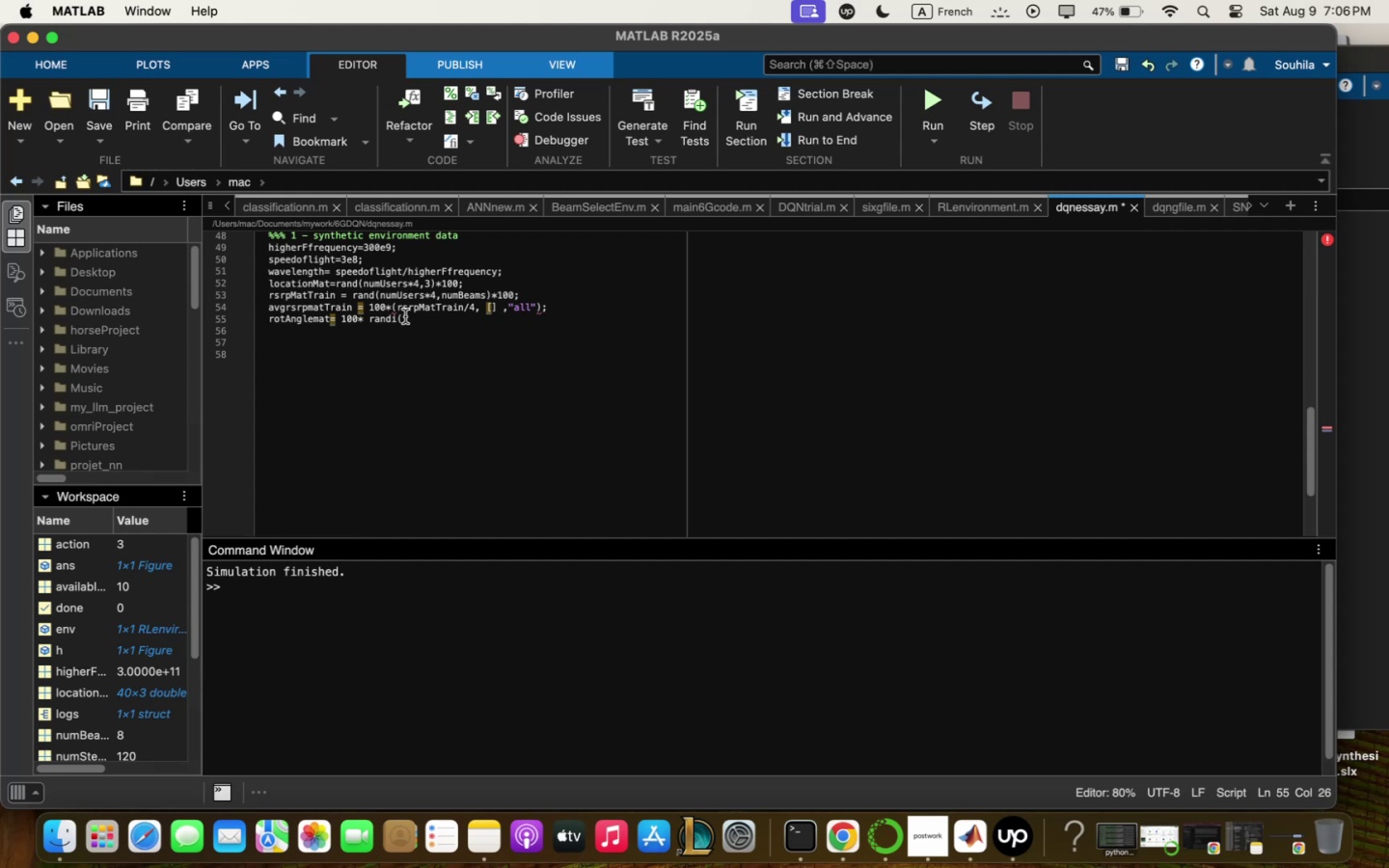 
left_click([402, 314])
 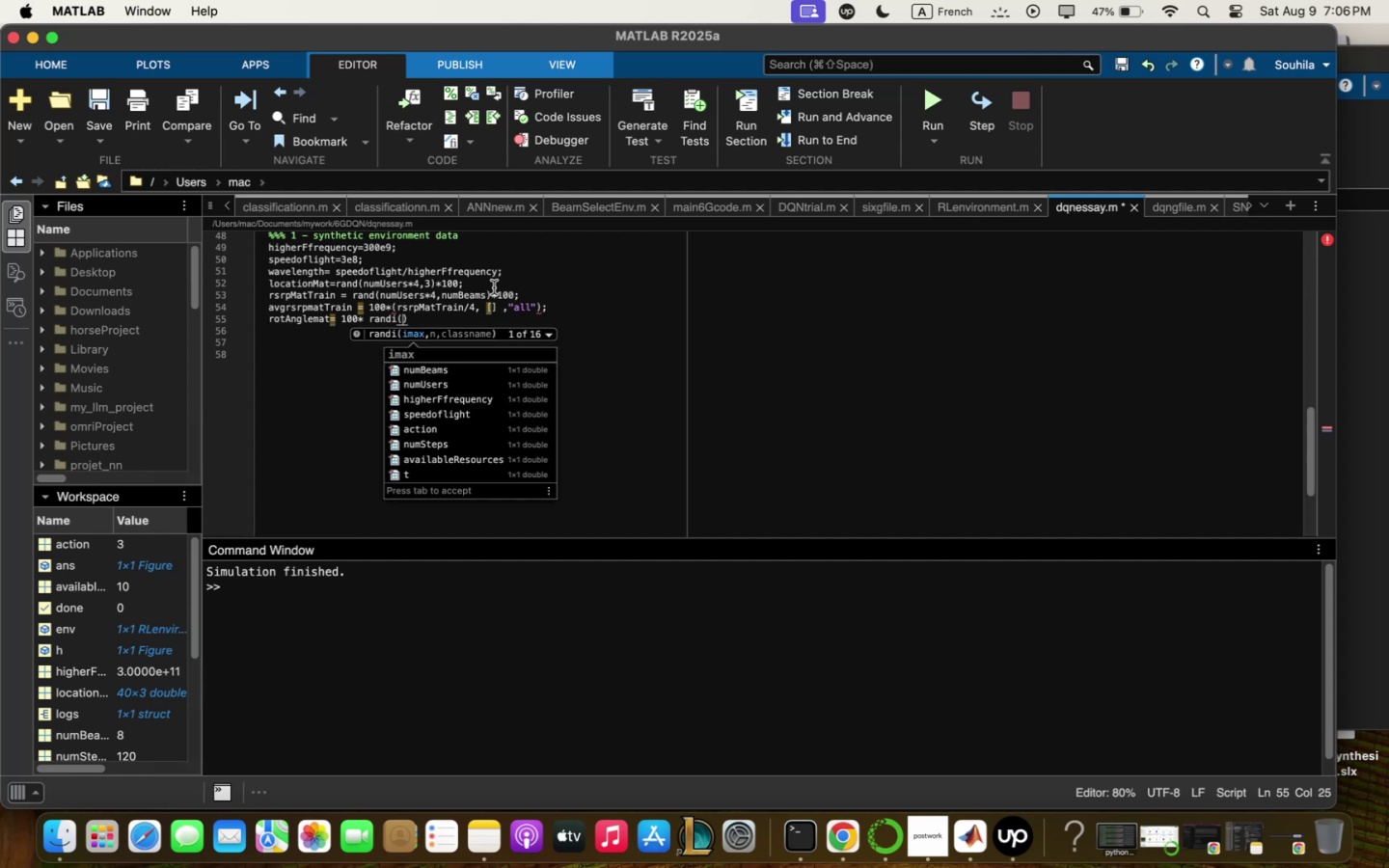 
key(Meta+V)
 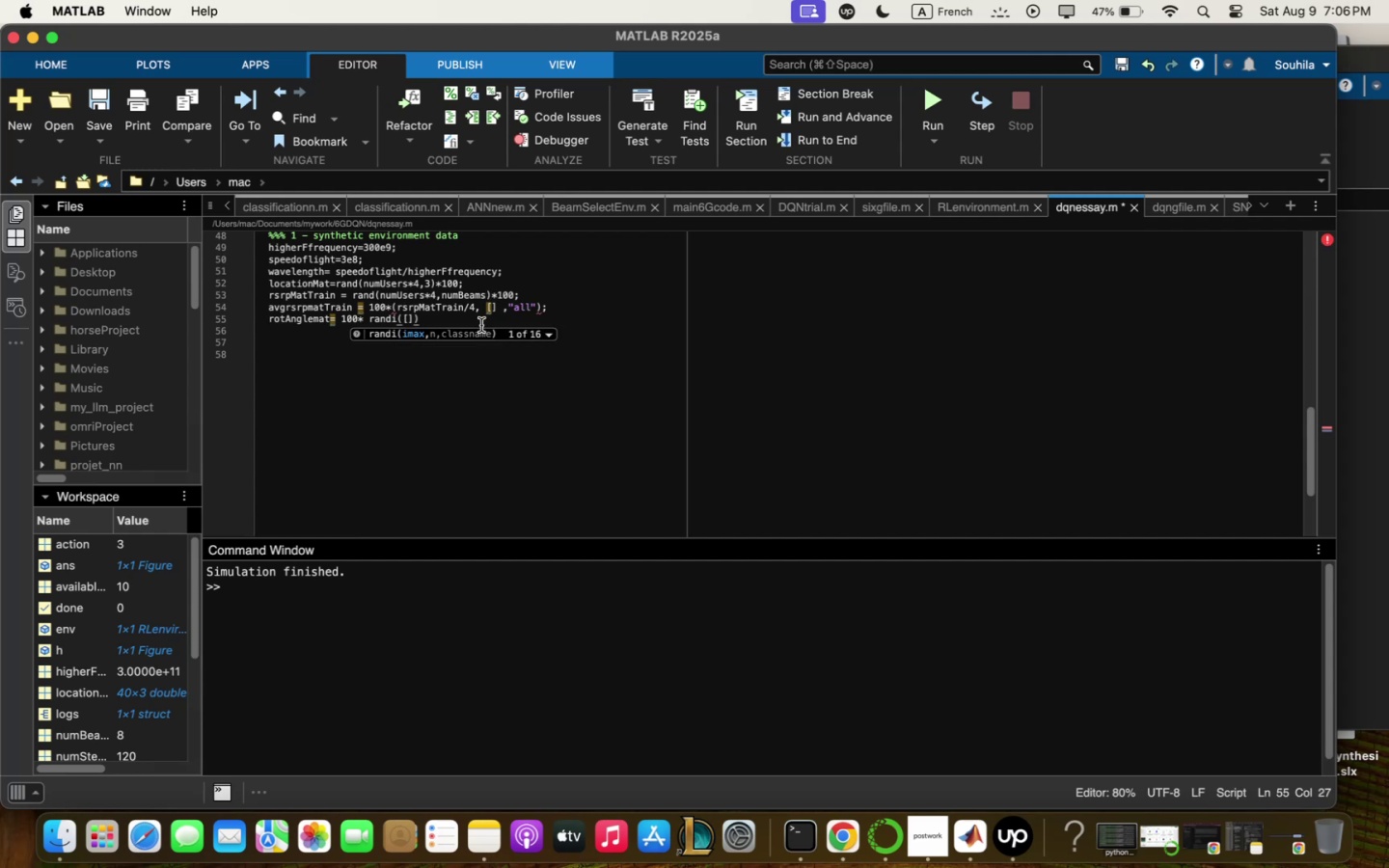 
left_click([479, 315])
 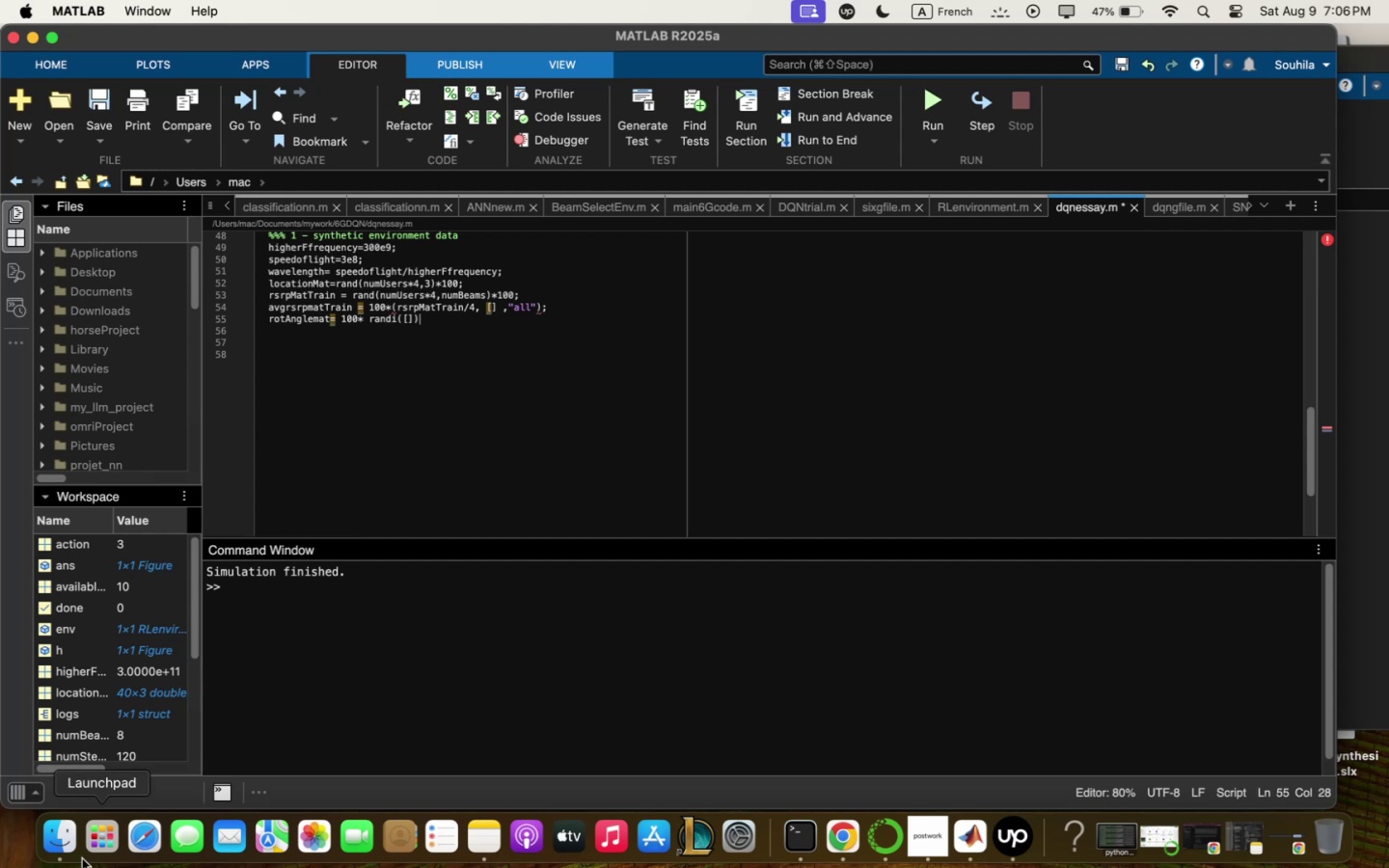 
wait(17.08)
 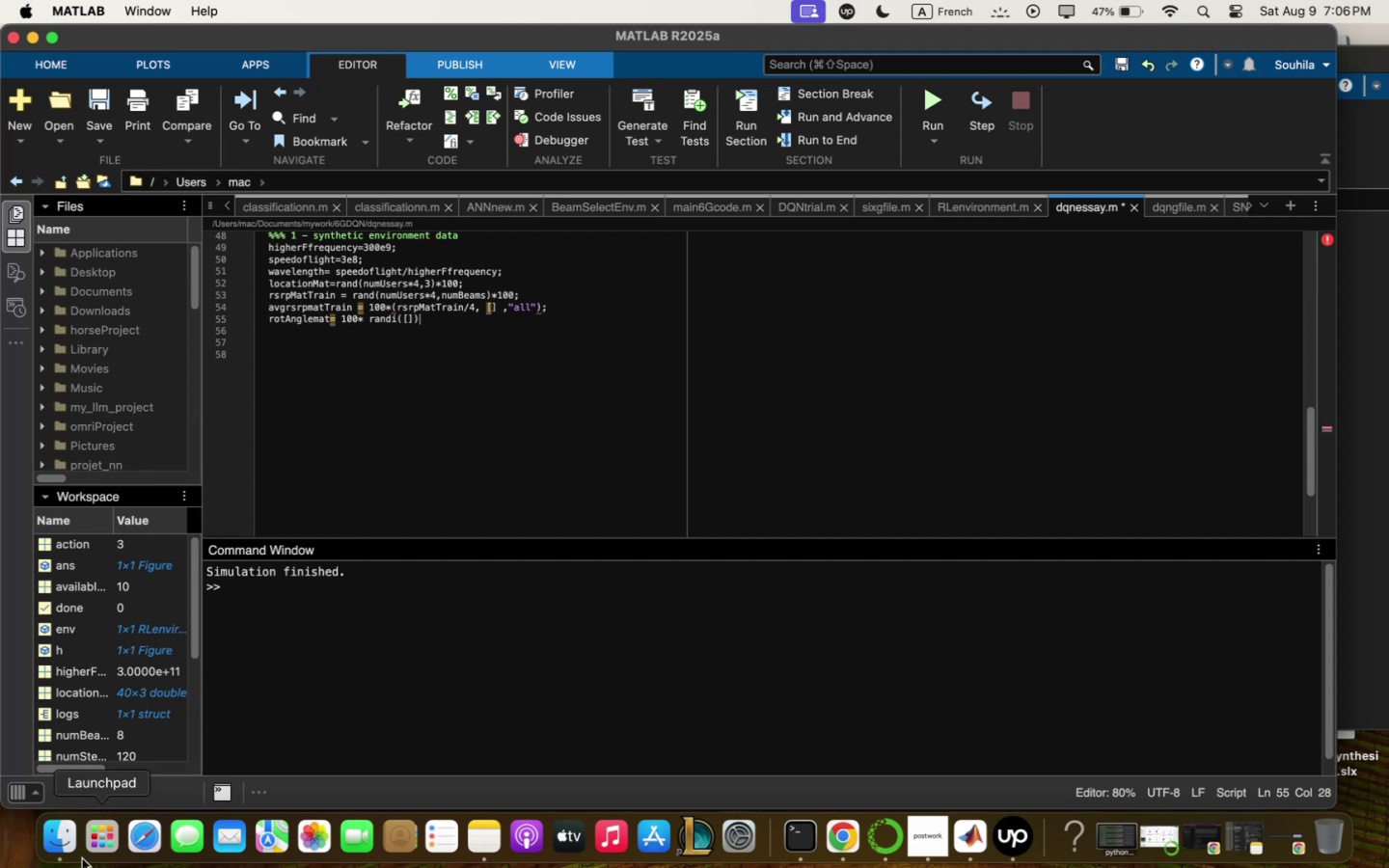 
key(ArrowLeft)
 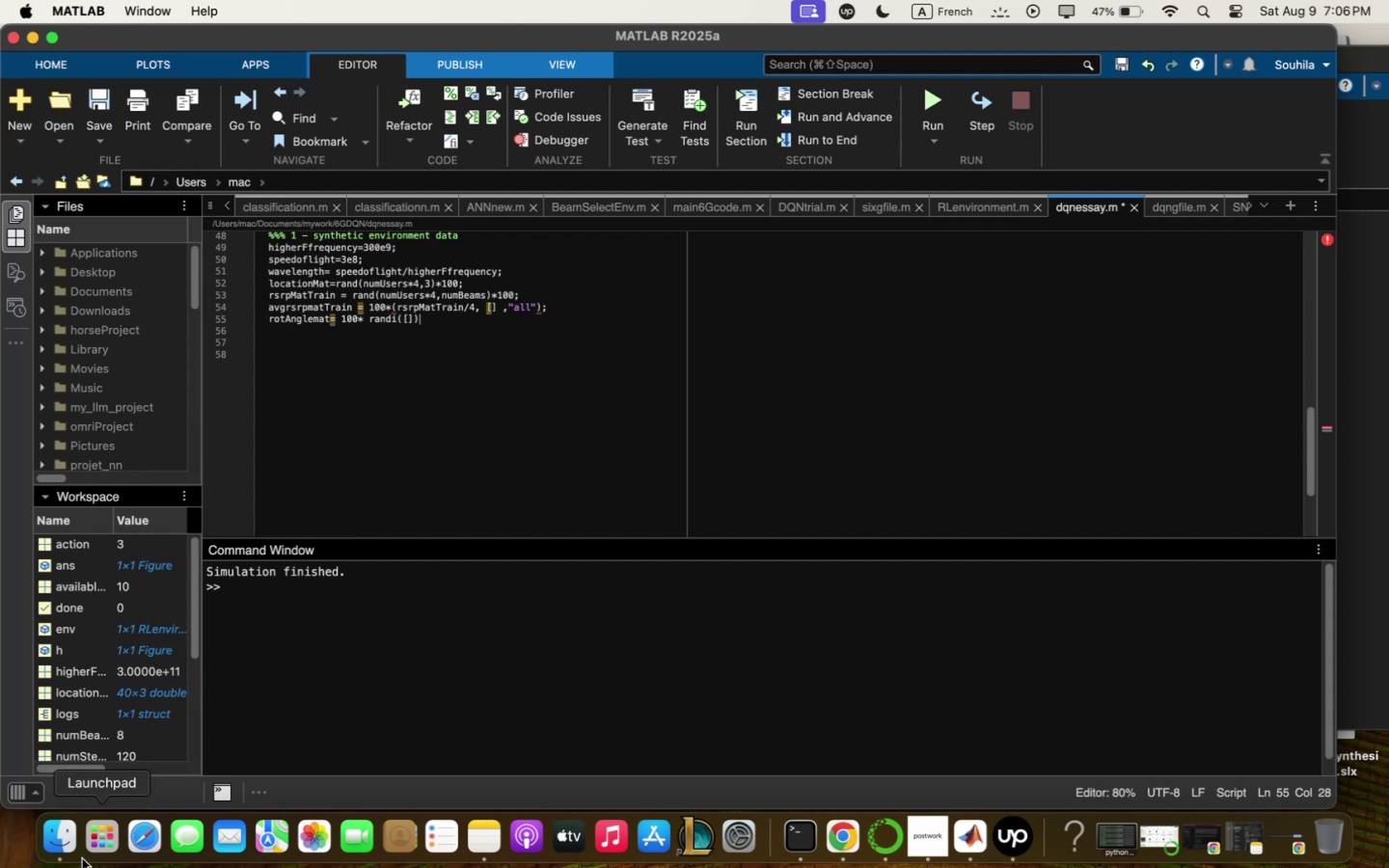 
key(ArrowLeft)
 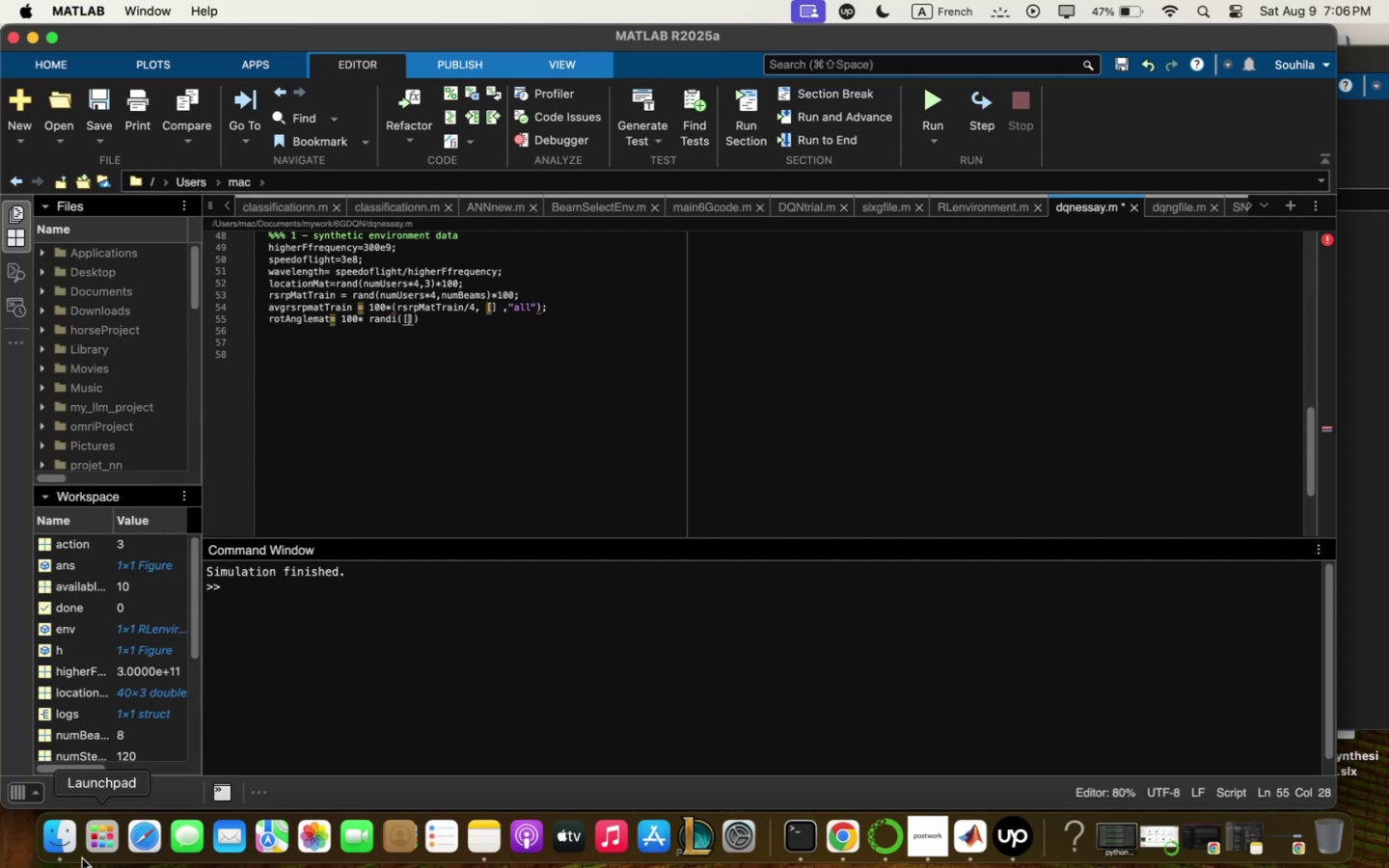 
key(ArrowLeft)
 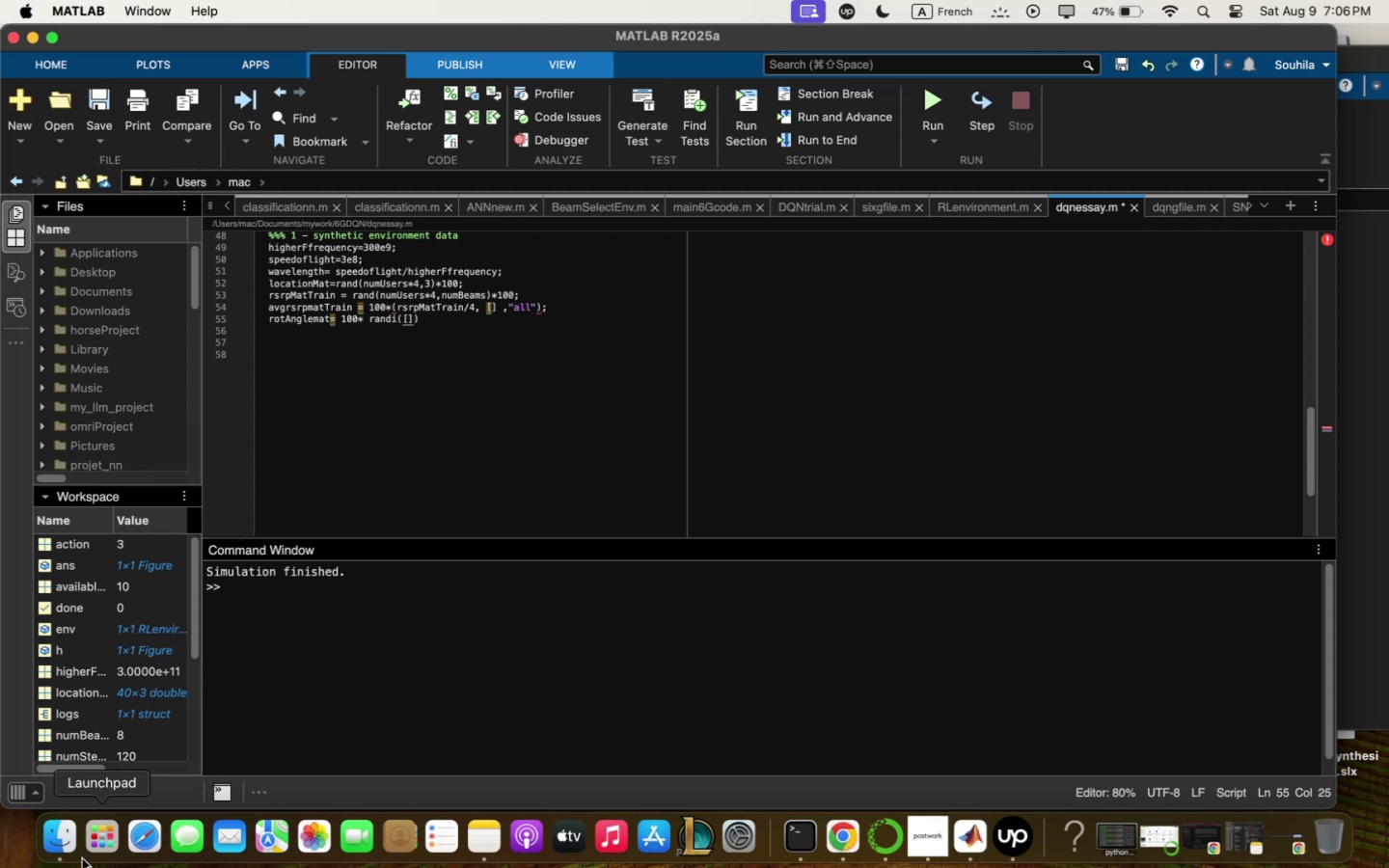 
key(ArrowRight)
 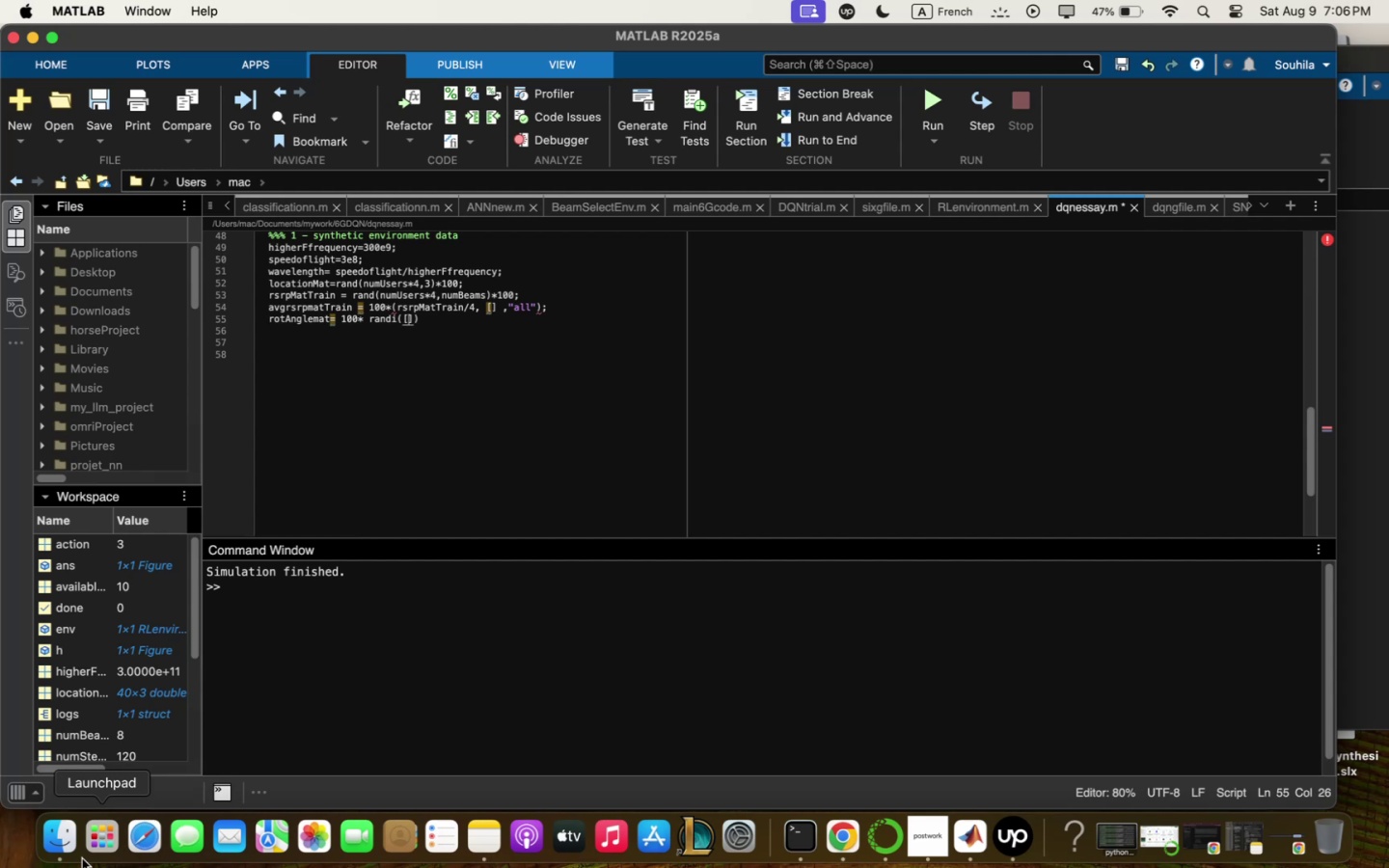 
type()m!&))
 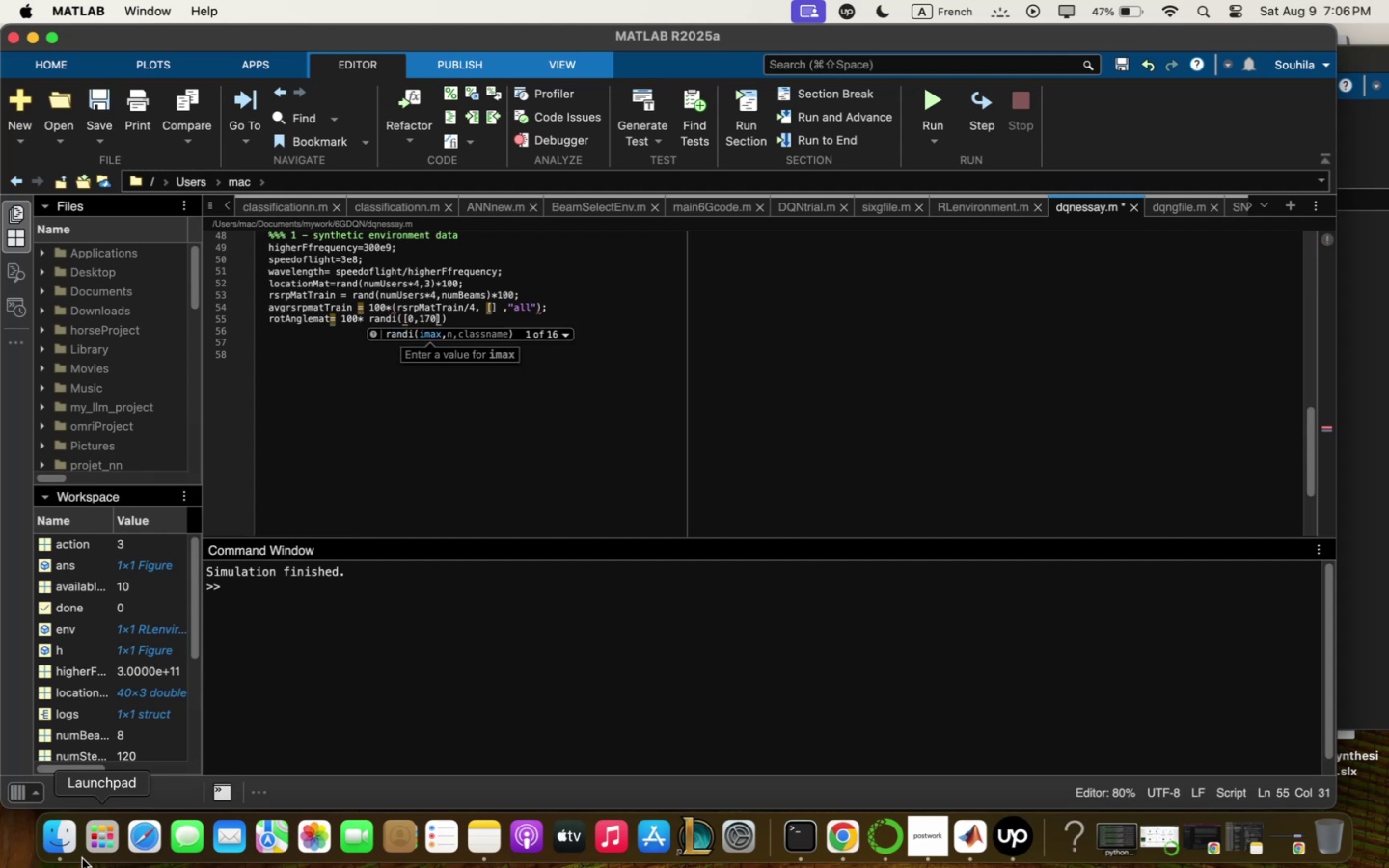 
key(ArrowRight)
 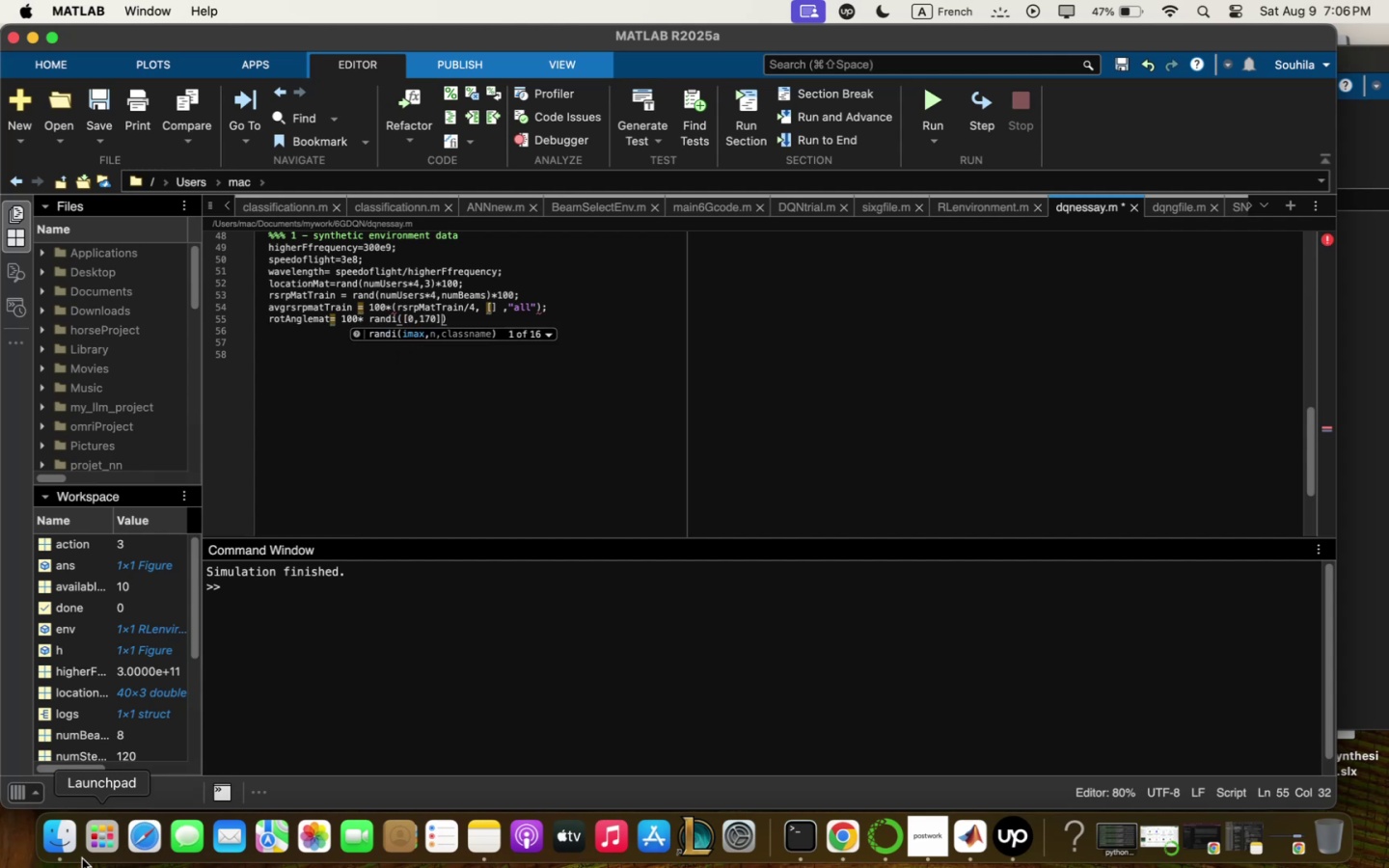 
key(ArrowRight)
 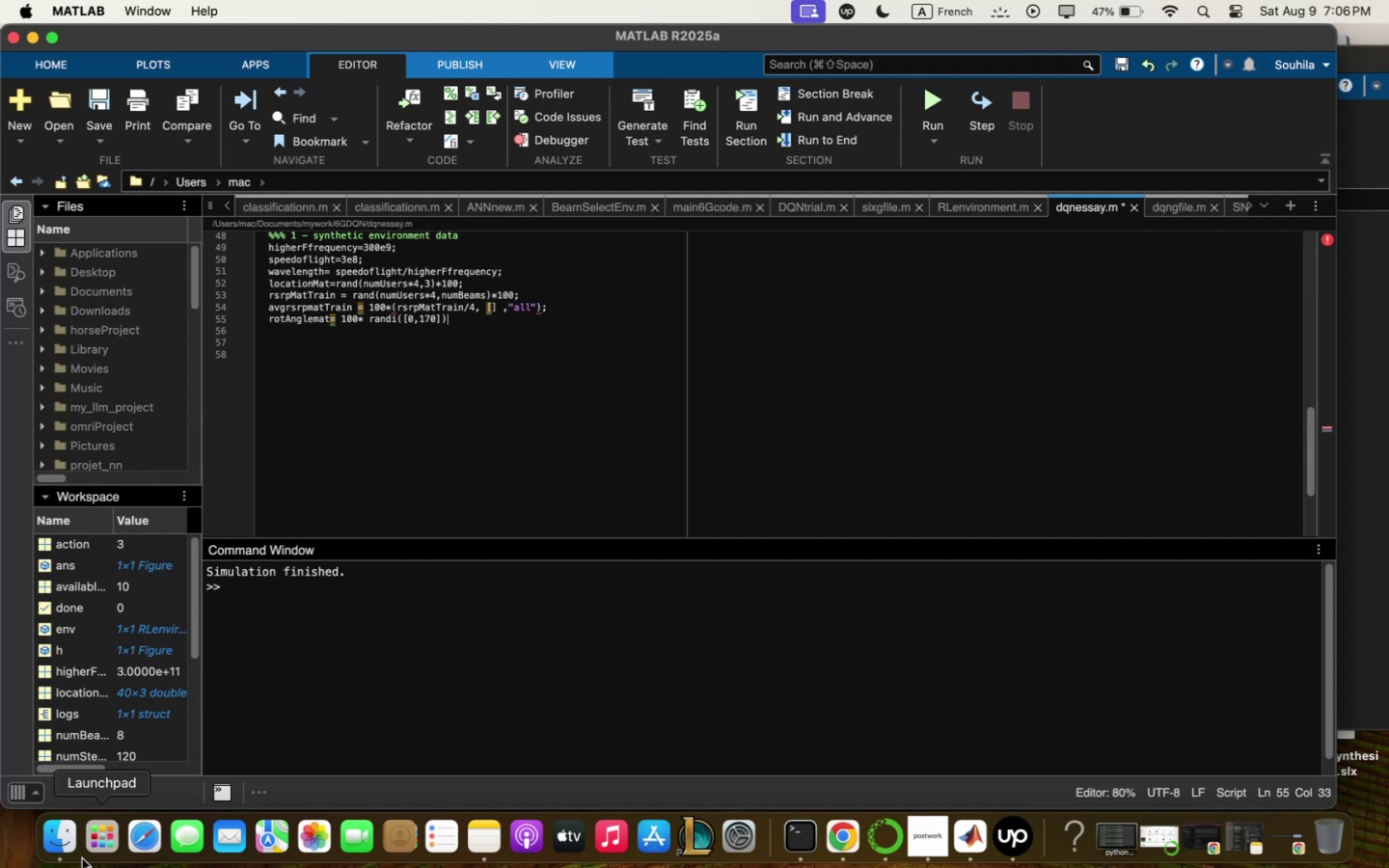 
key(ArrowLeft)
 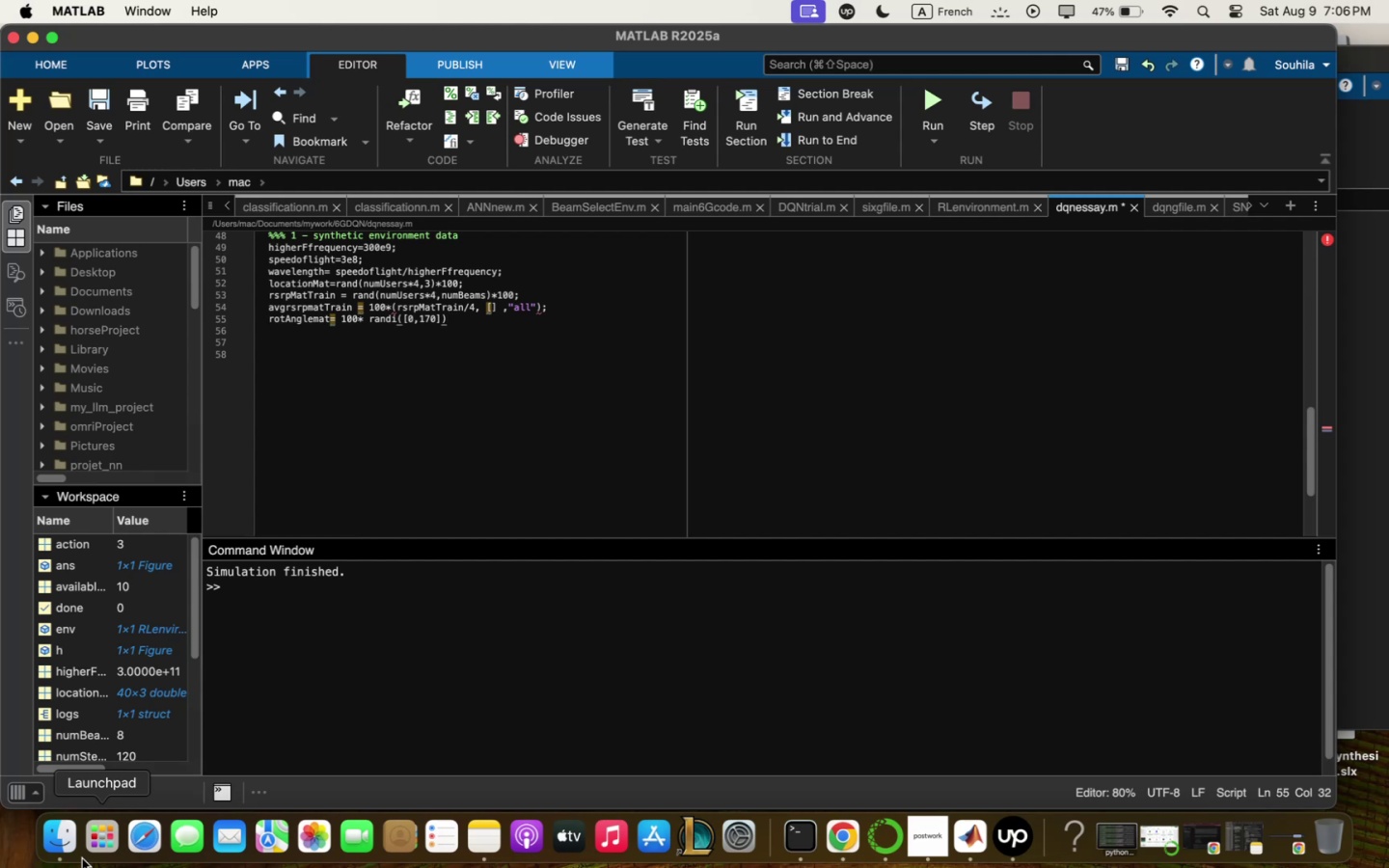 
key(M)
 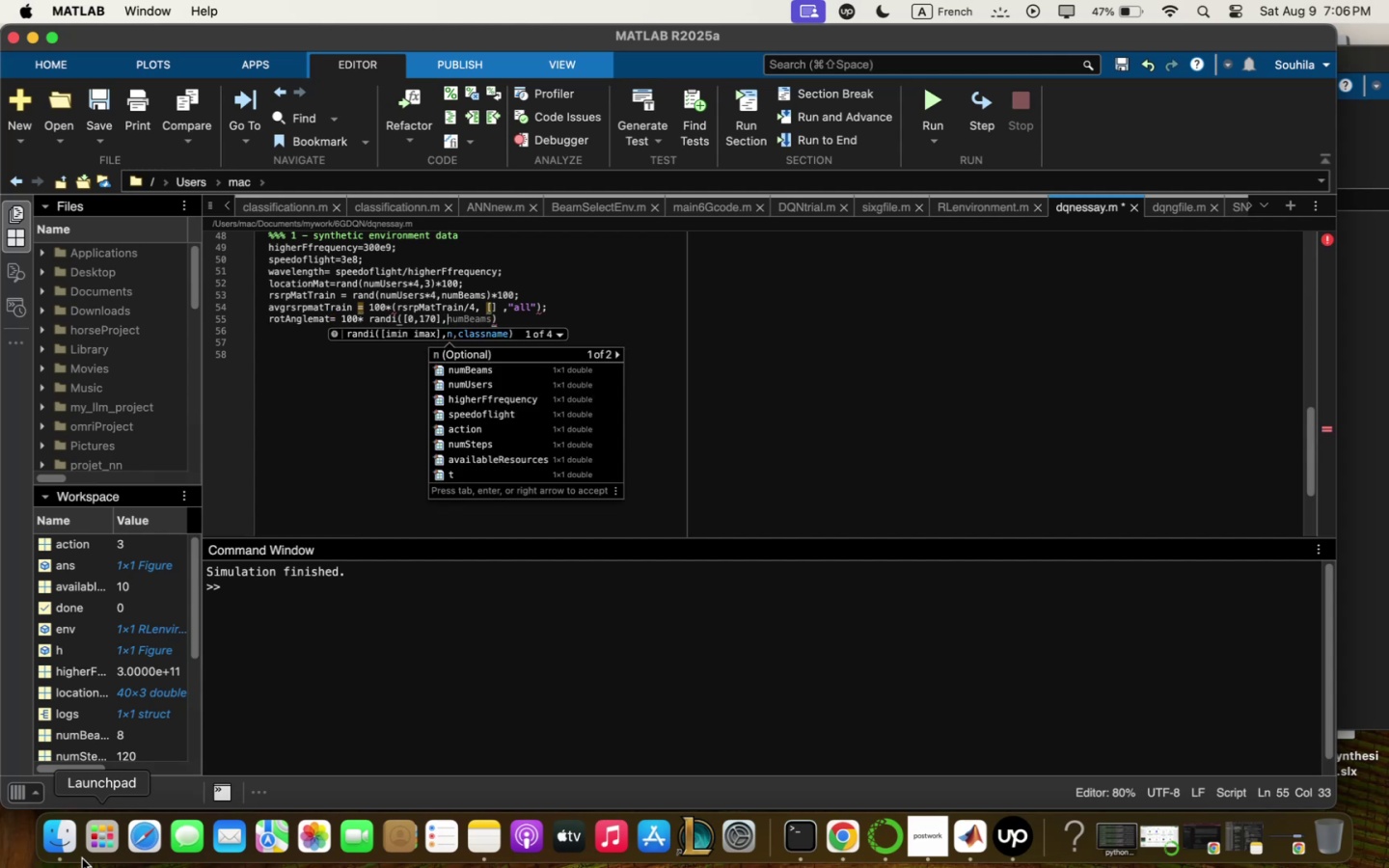 
key(ArrowDown)
 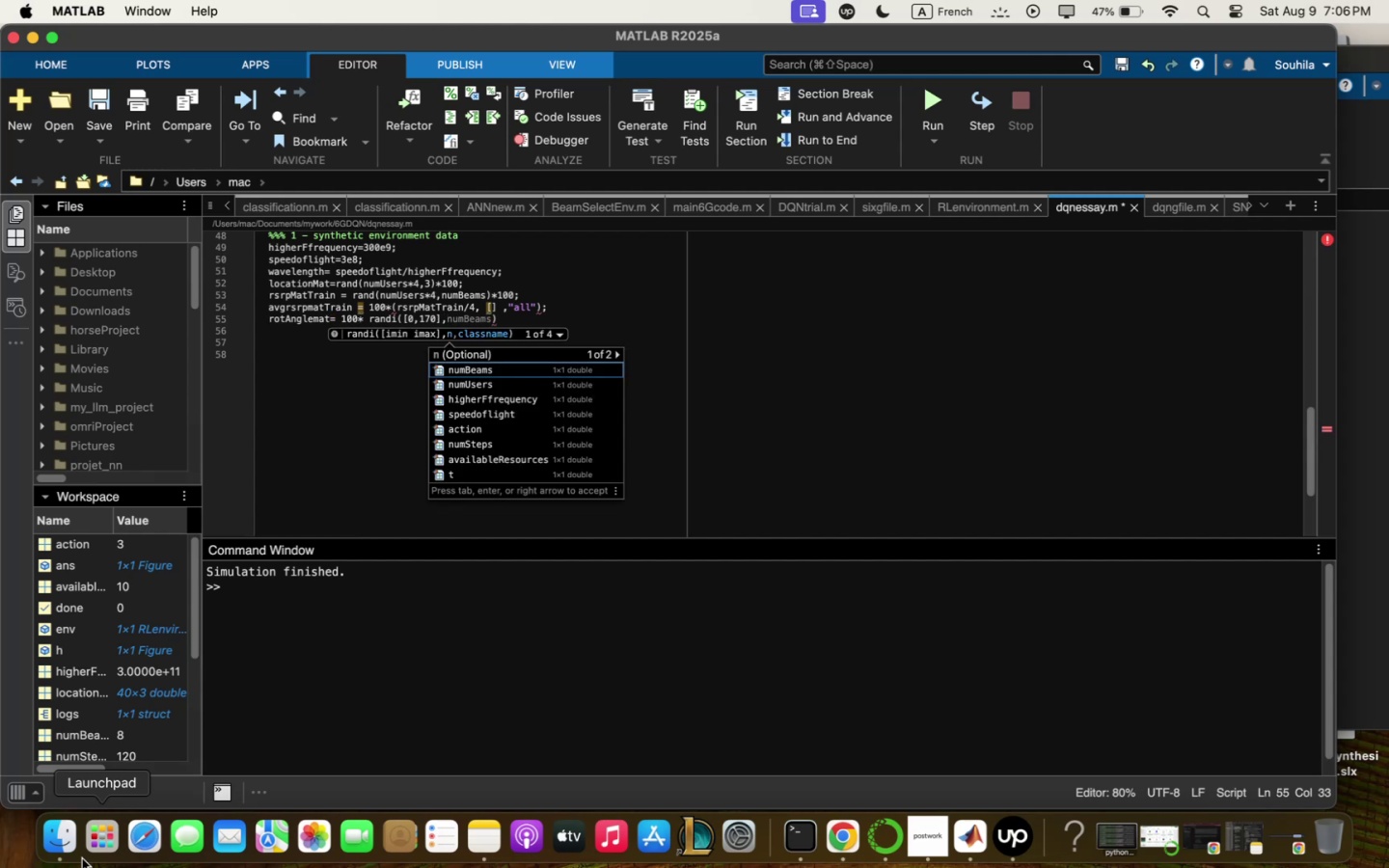 
key(ArrowRight)
 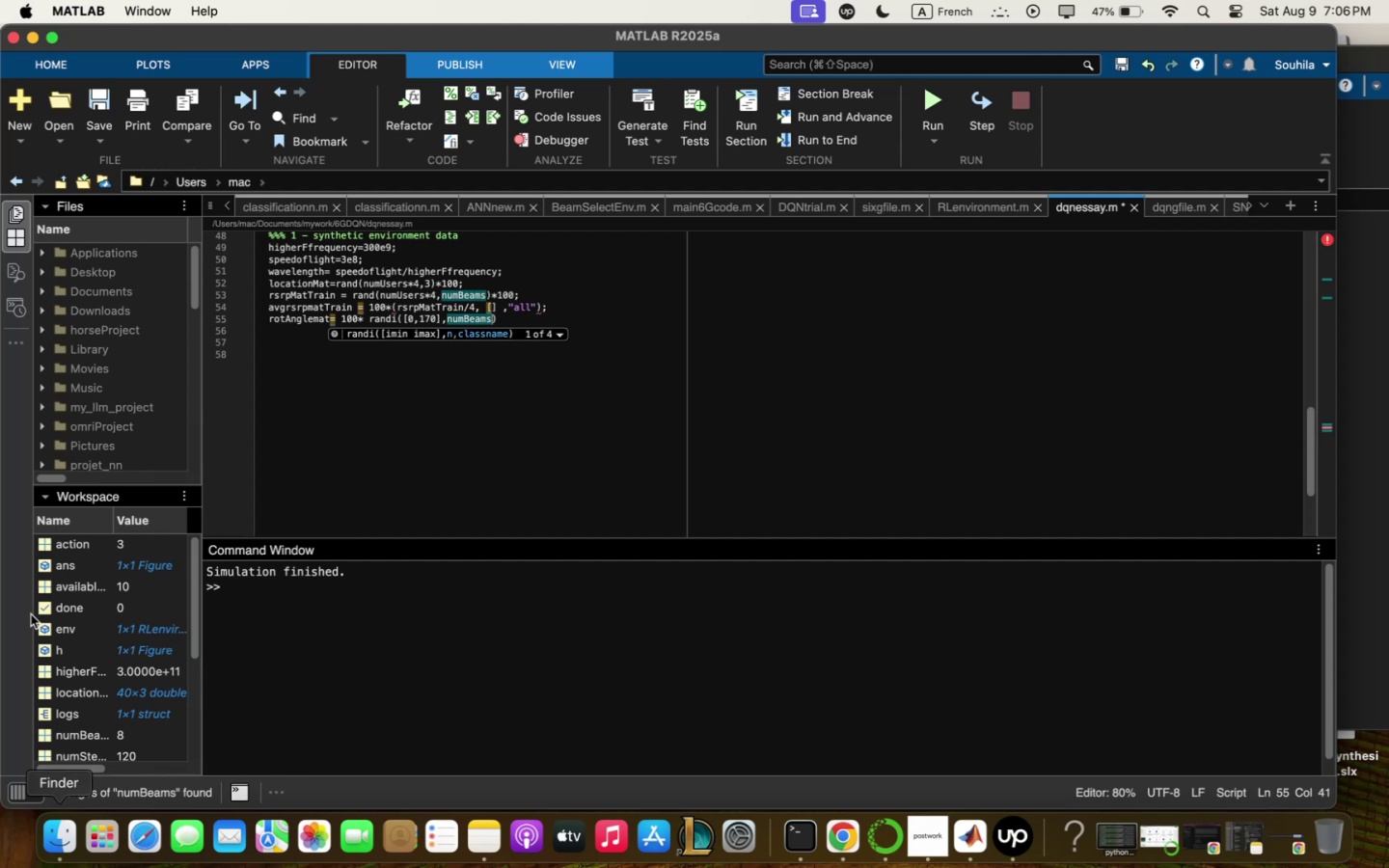 
wait(22.46)
 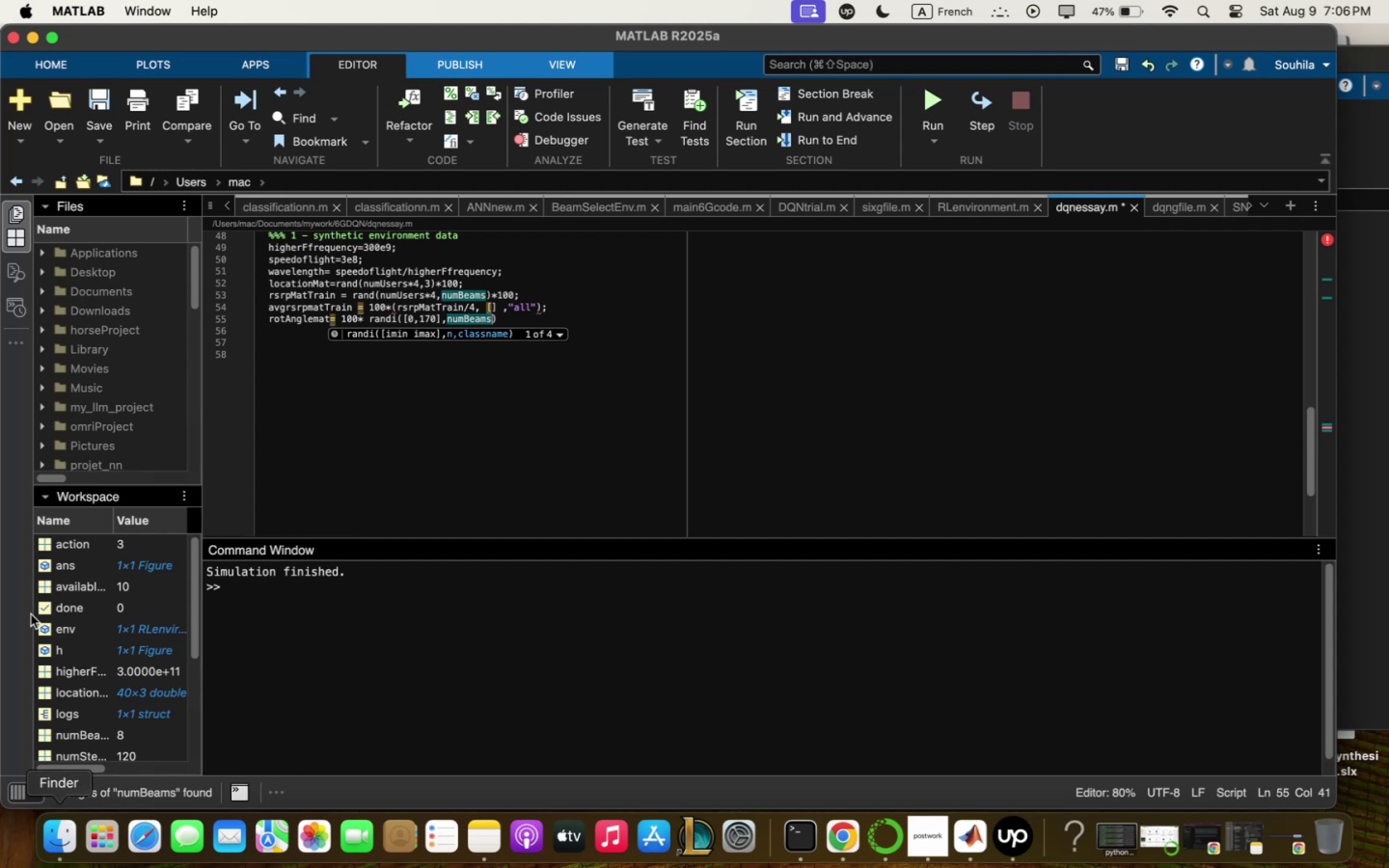 
left_click([506, 322])
 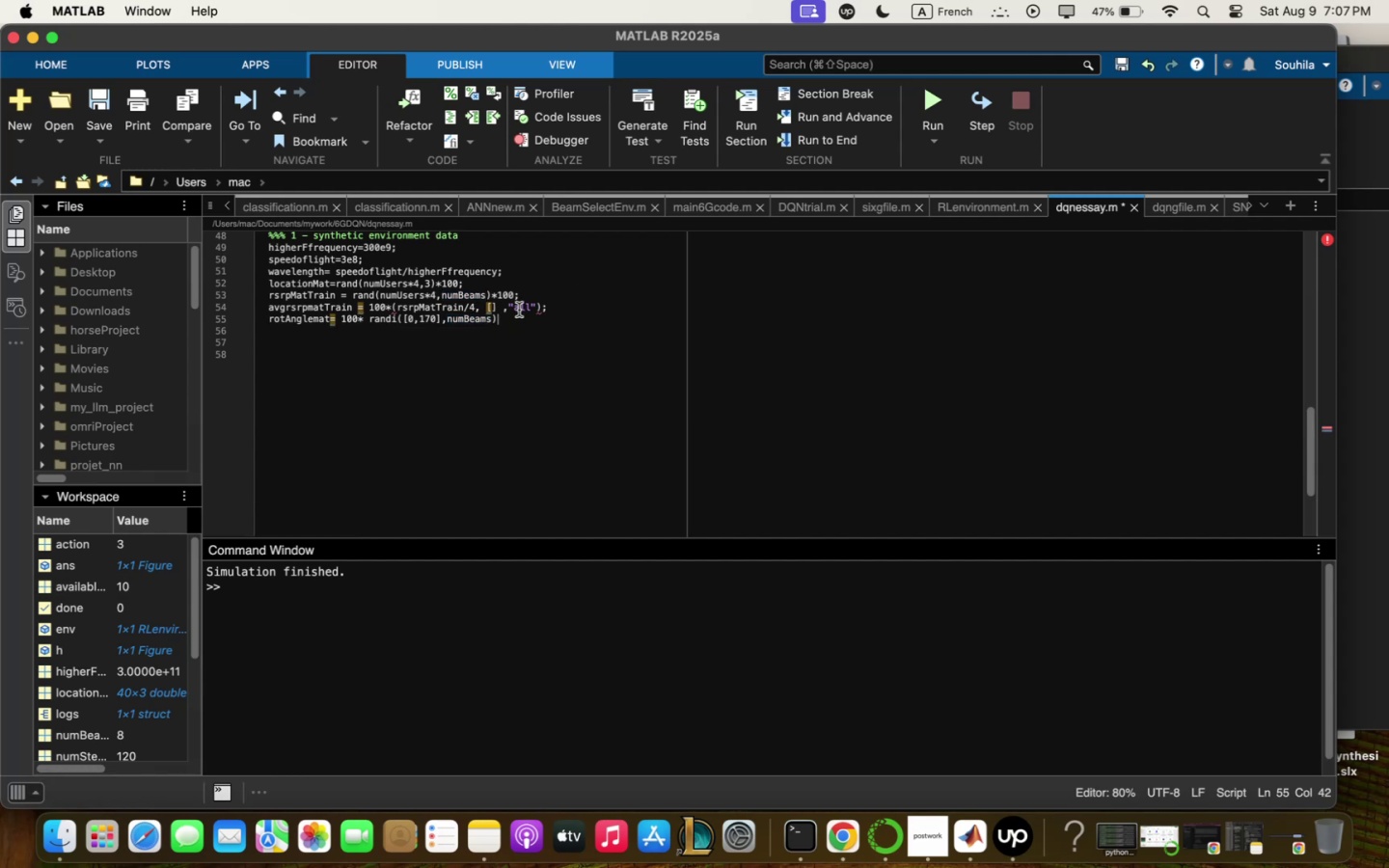 
key(Shift+Comma)
 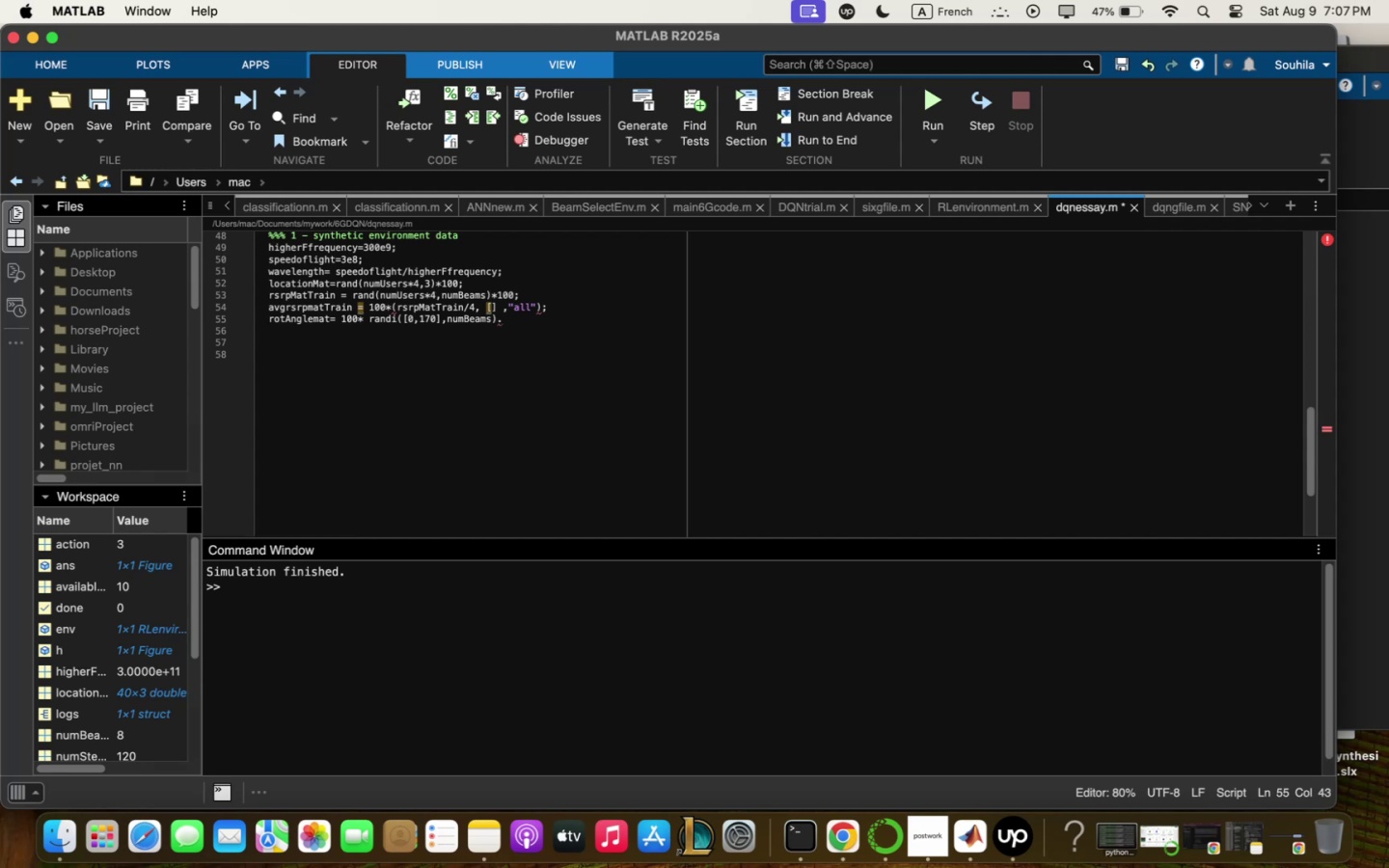 
type(>!&),)
 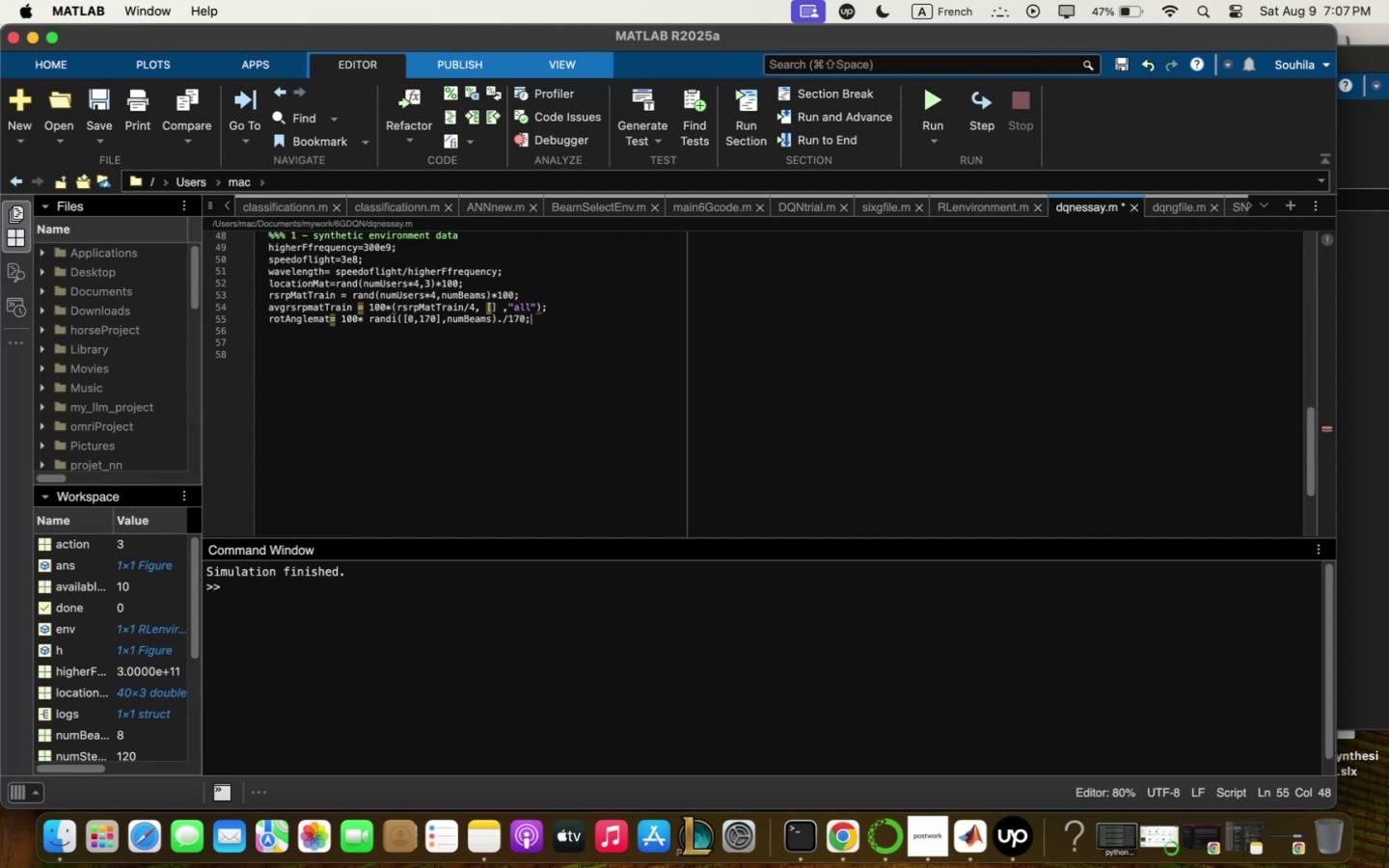 
wait(13.85)
 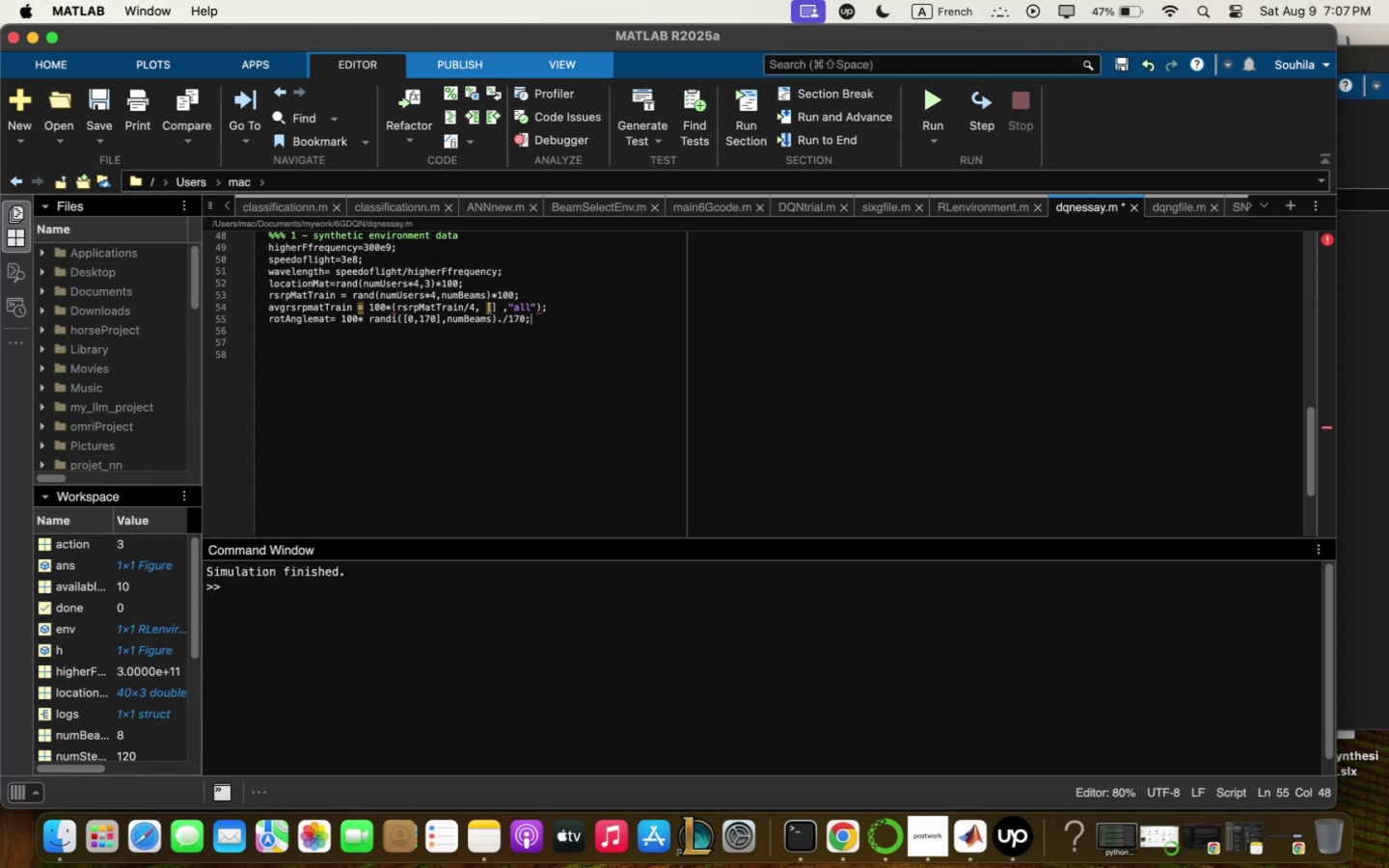 
left_click([447, 320])
 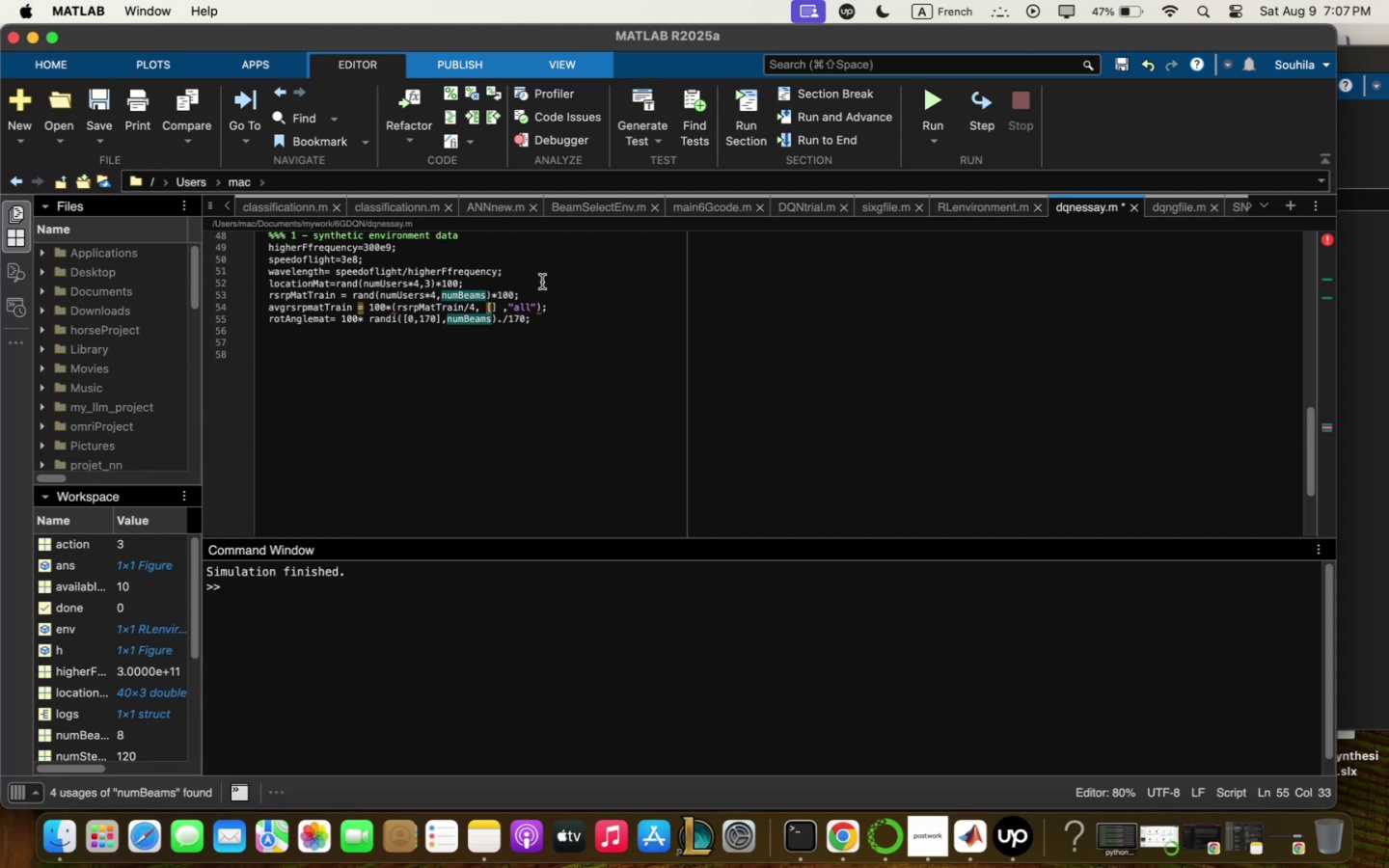 
key(ArrowLeft)
 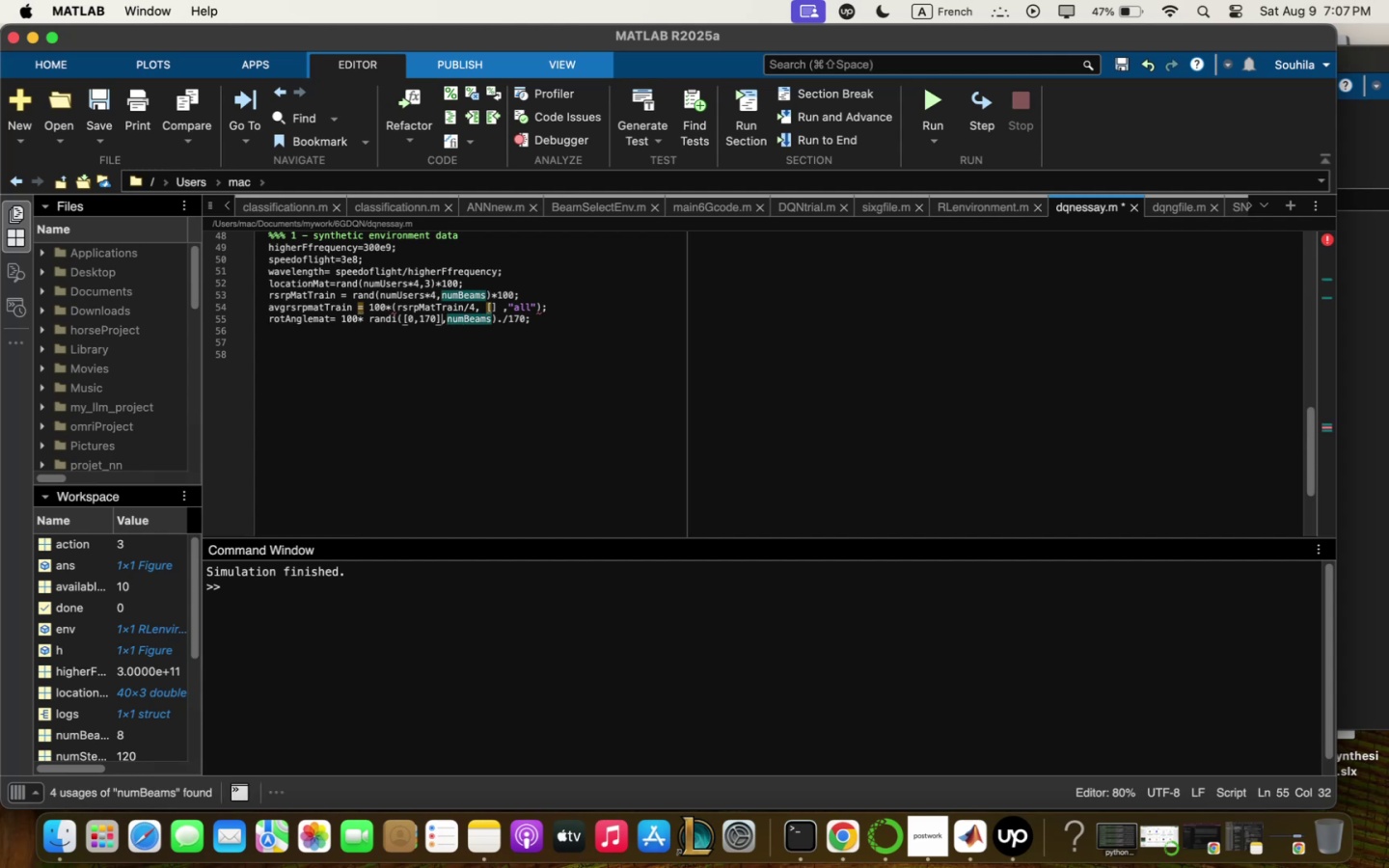 
key(ArrowRight)
 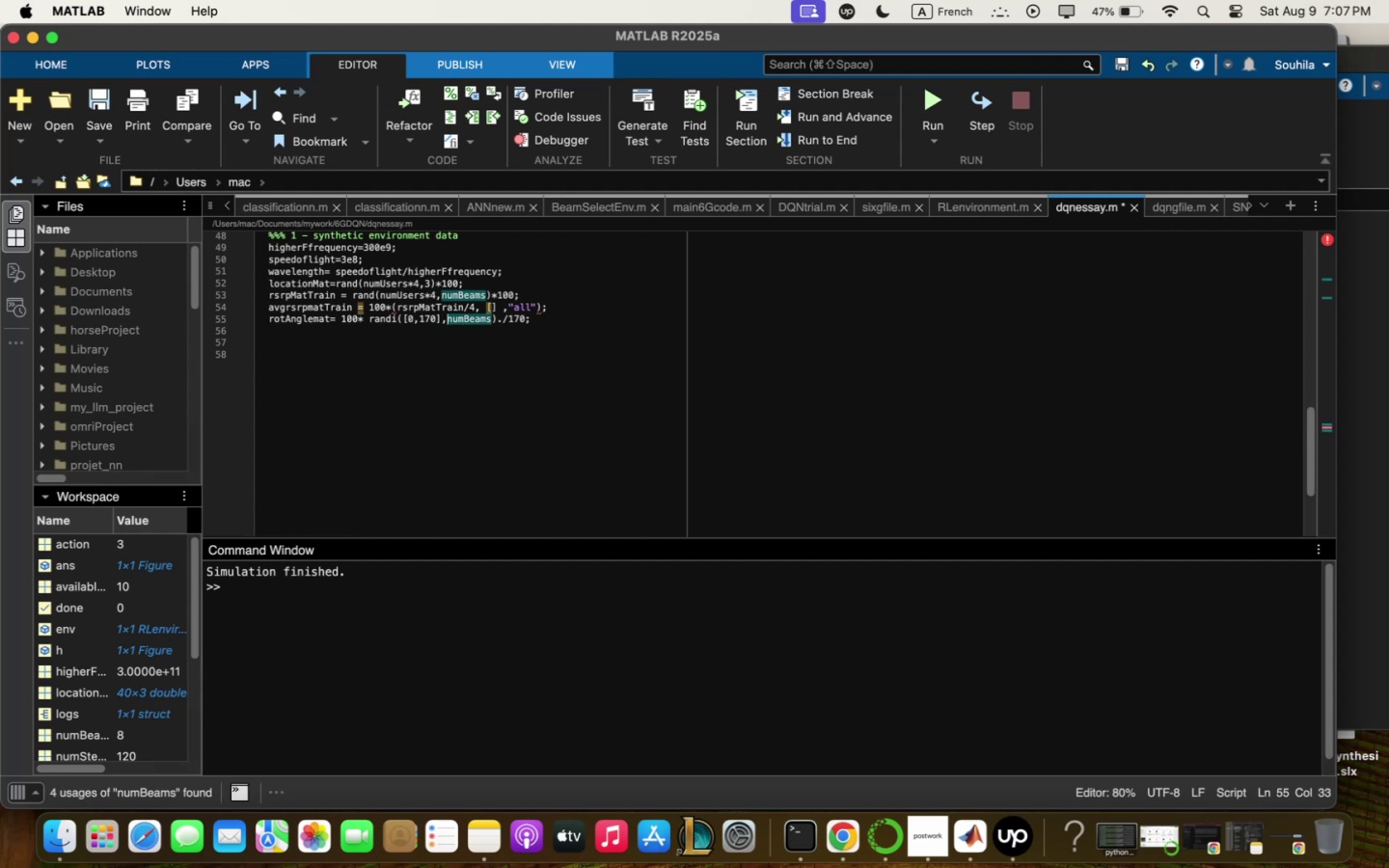 
type(nu;beq;sm )
key(Backspace)
 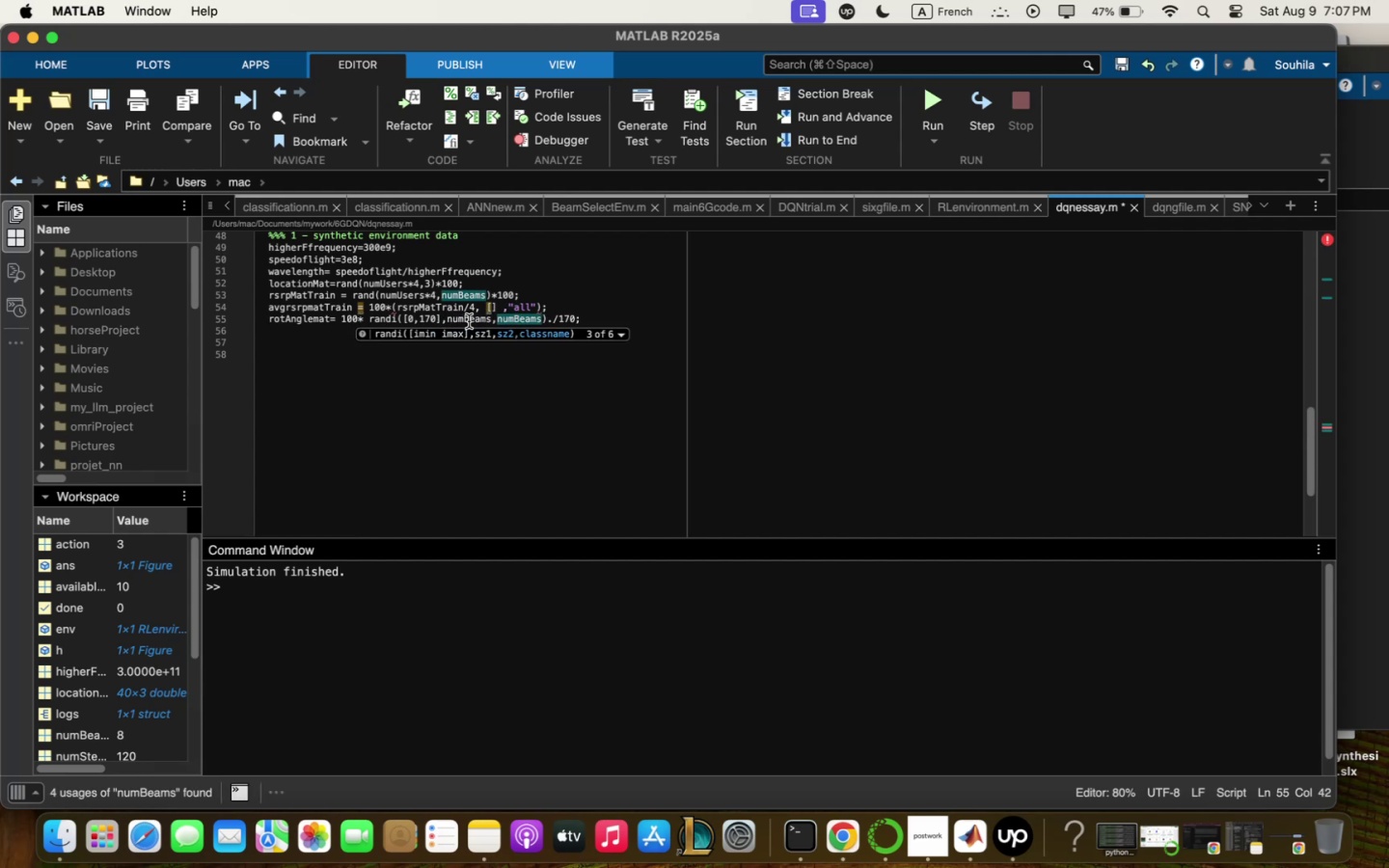 
left_click([473, 321])
 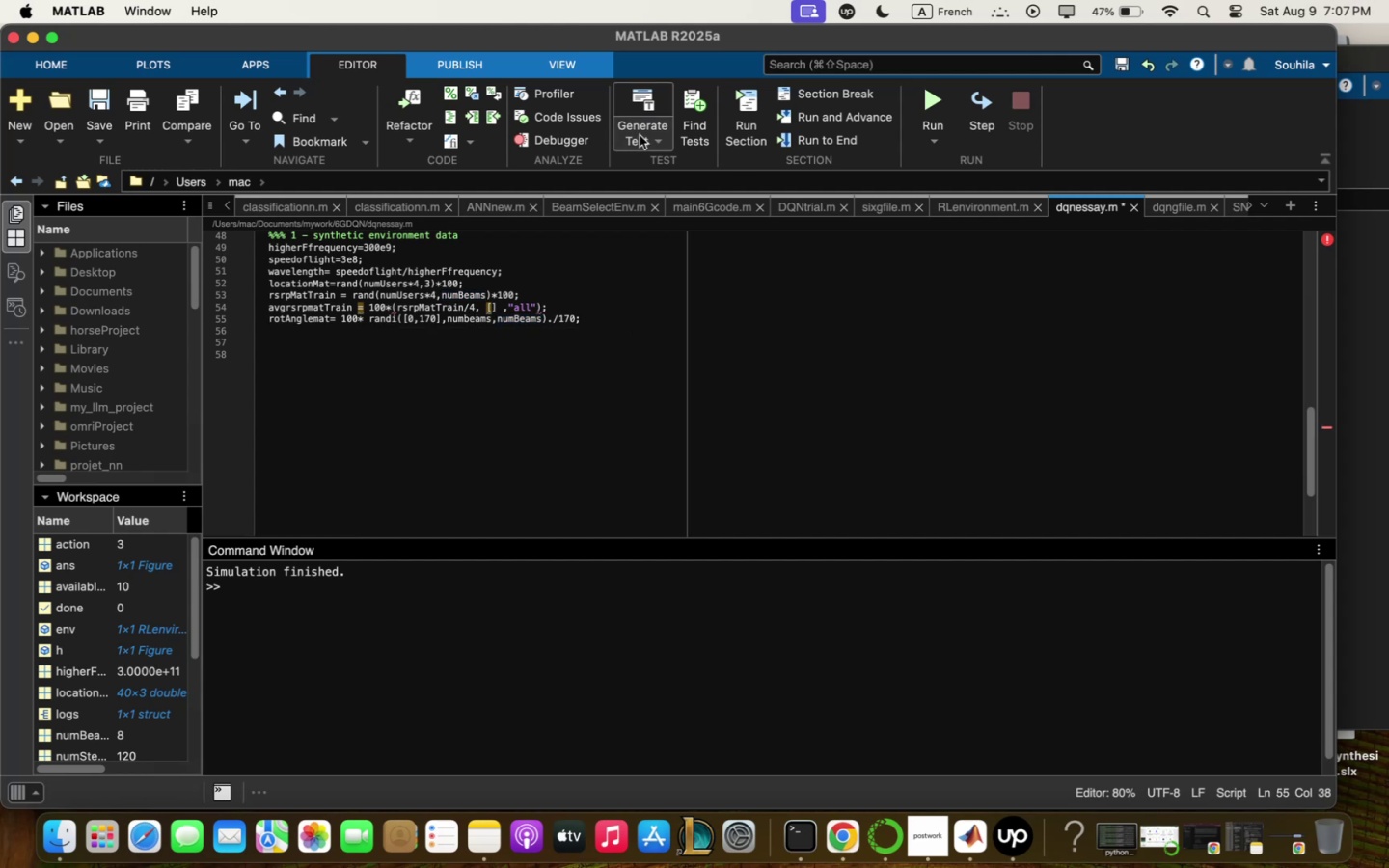 
key(ArrowLeft)
 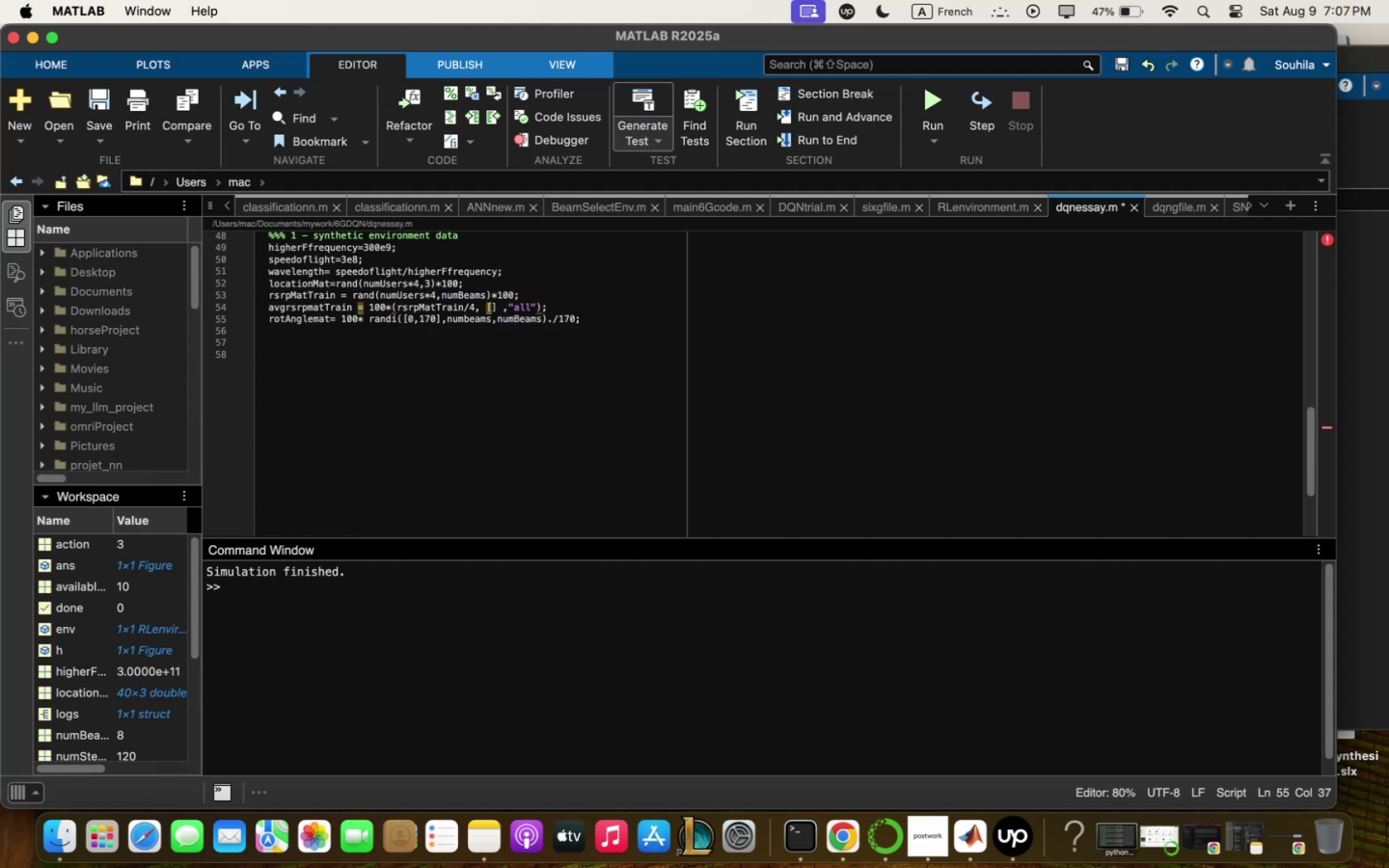 
key(Backspace)
 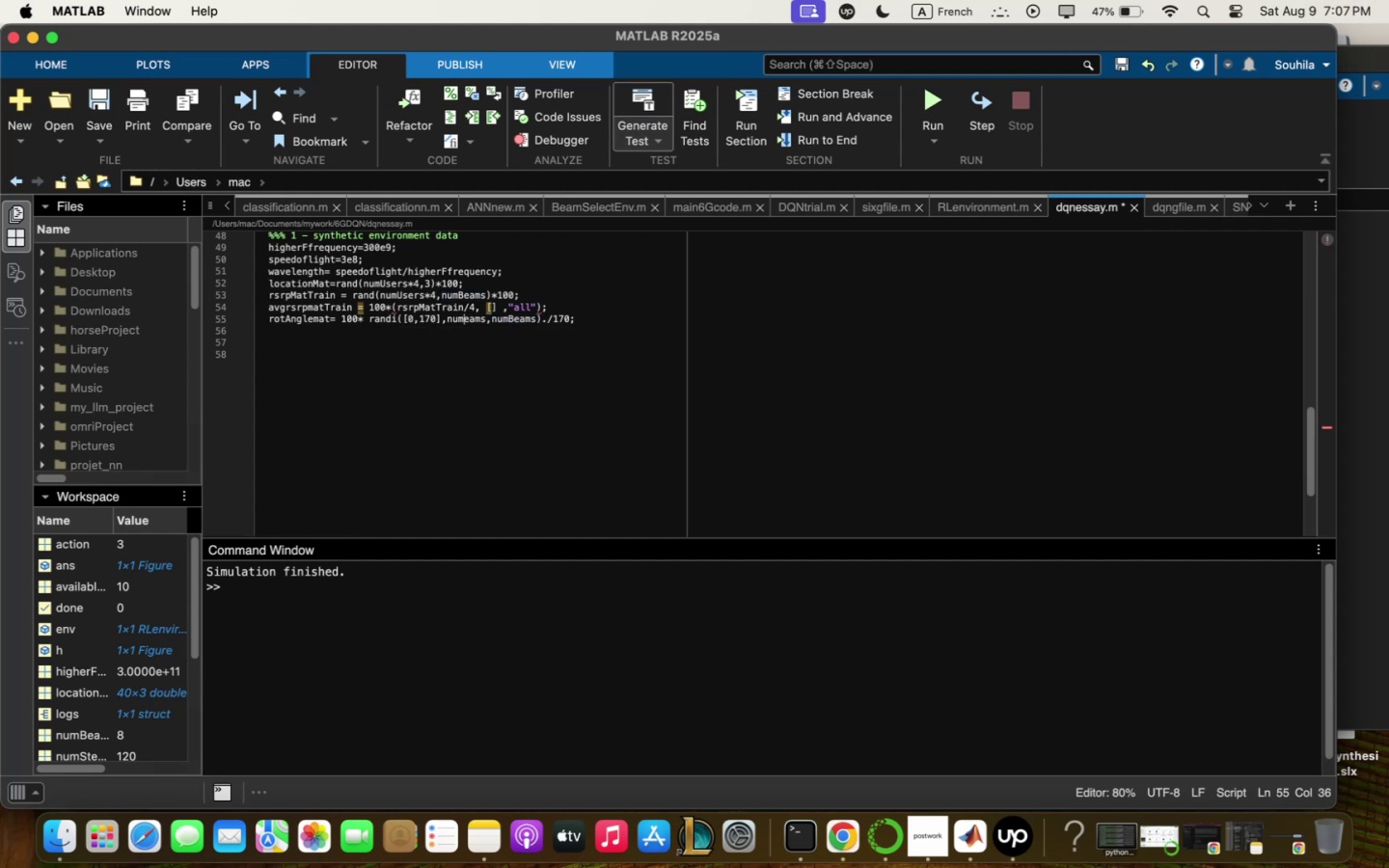 
key(Shift+B)
 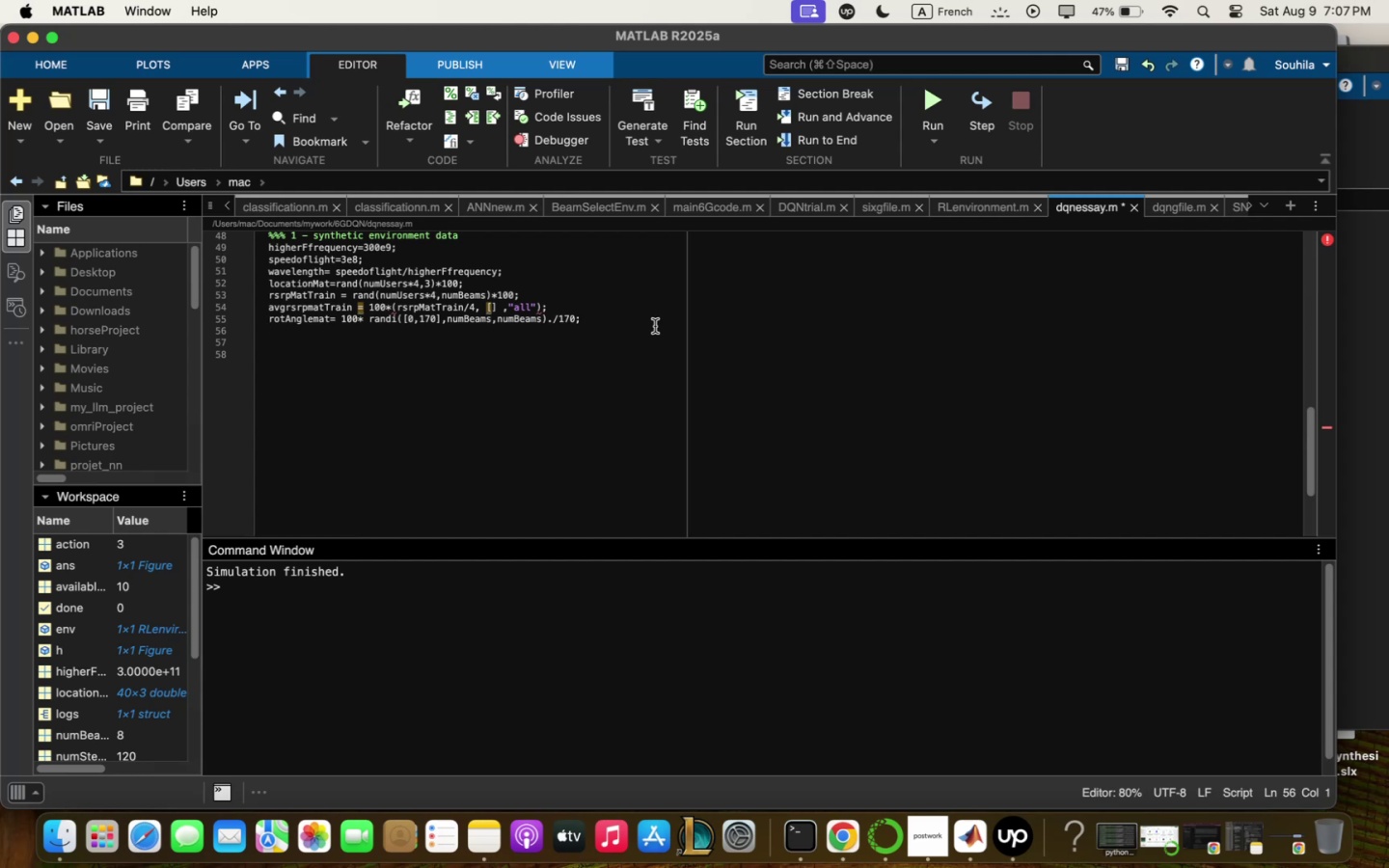 
wait(22.01)
 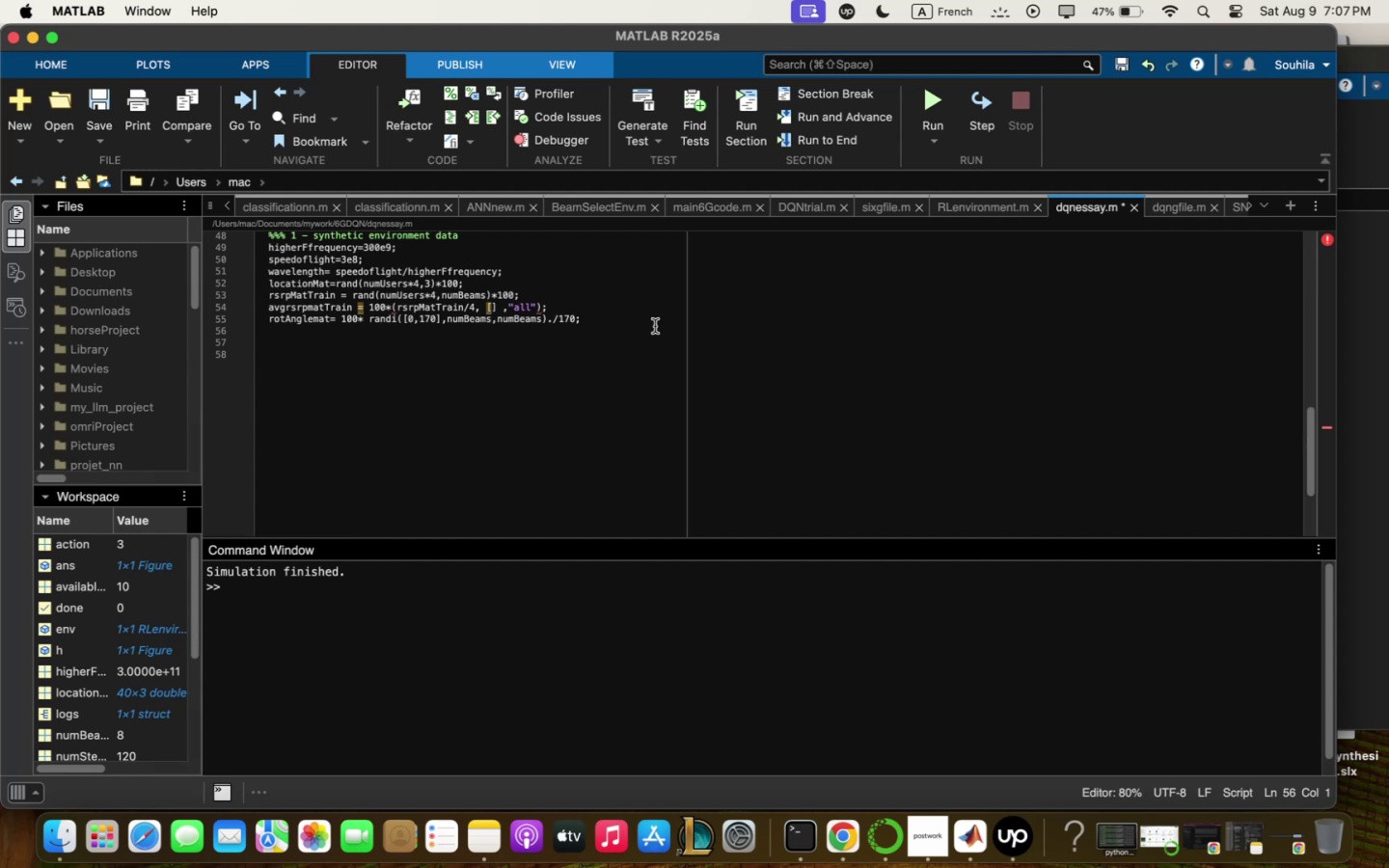 
left_click([599, 329])
 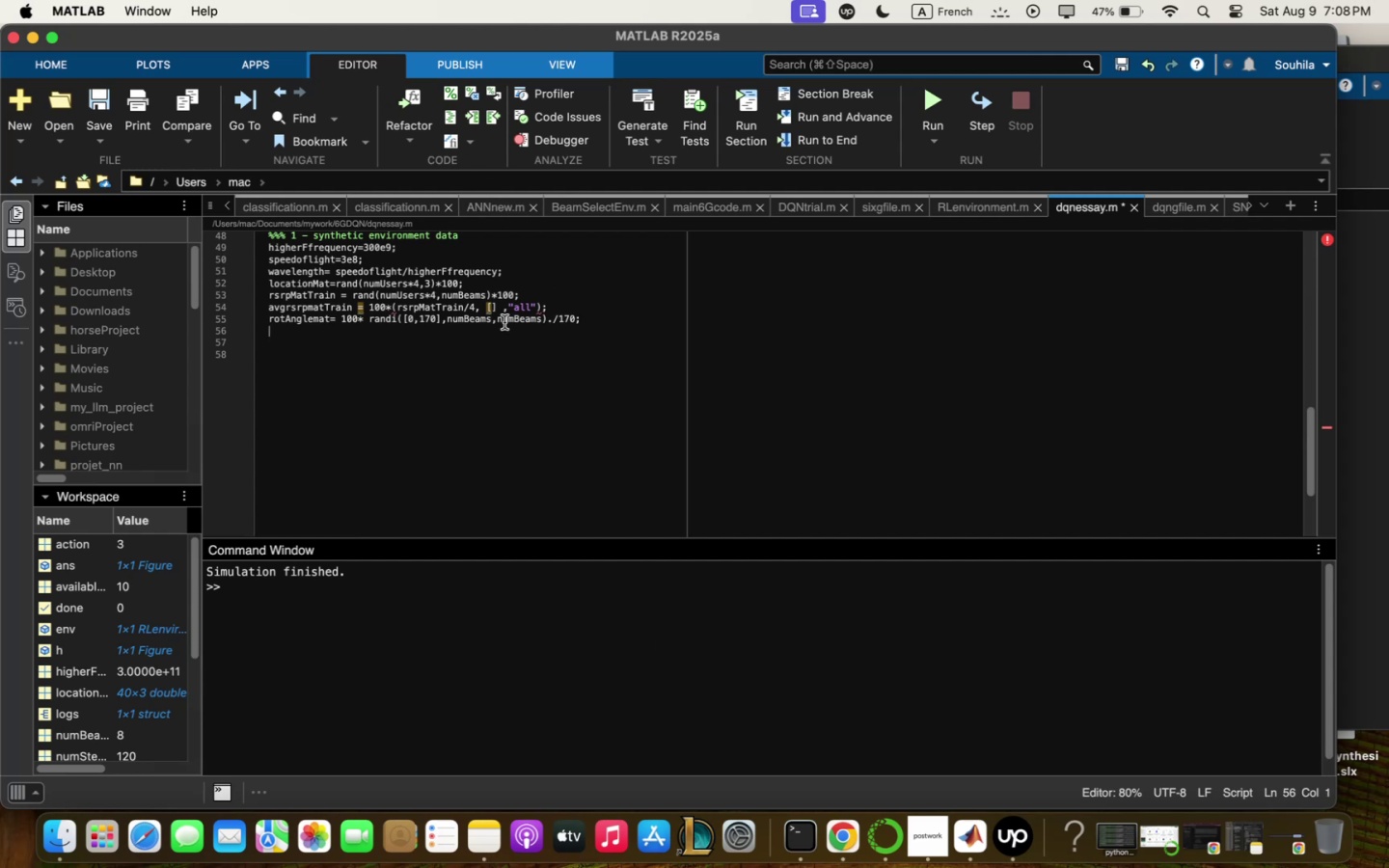 
wait(12.69)
 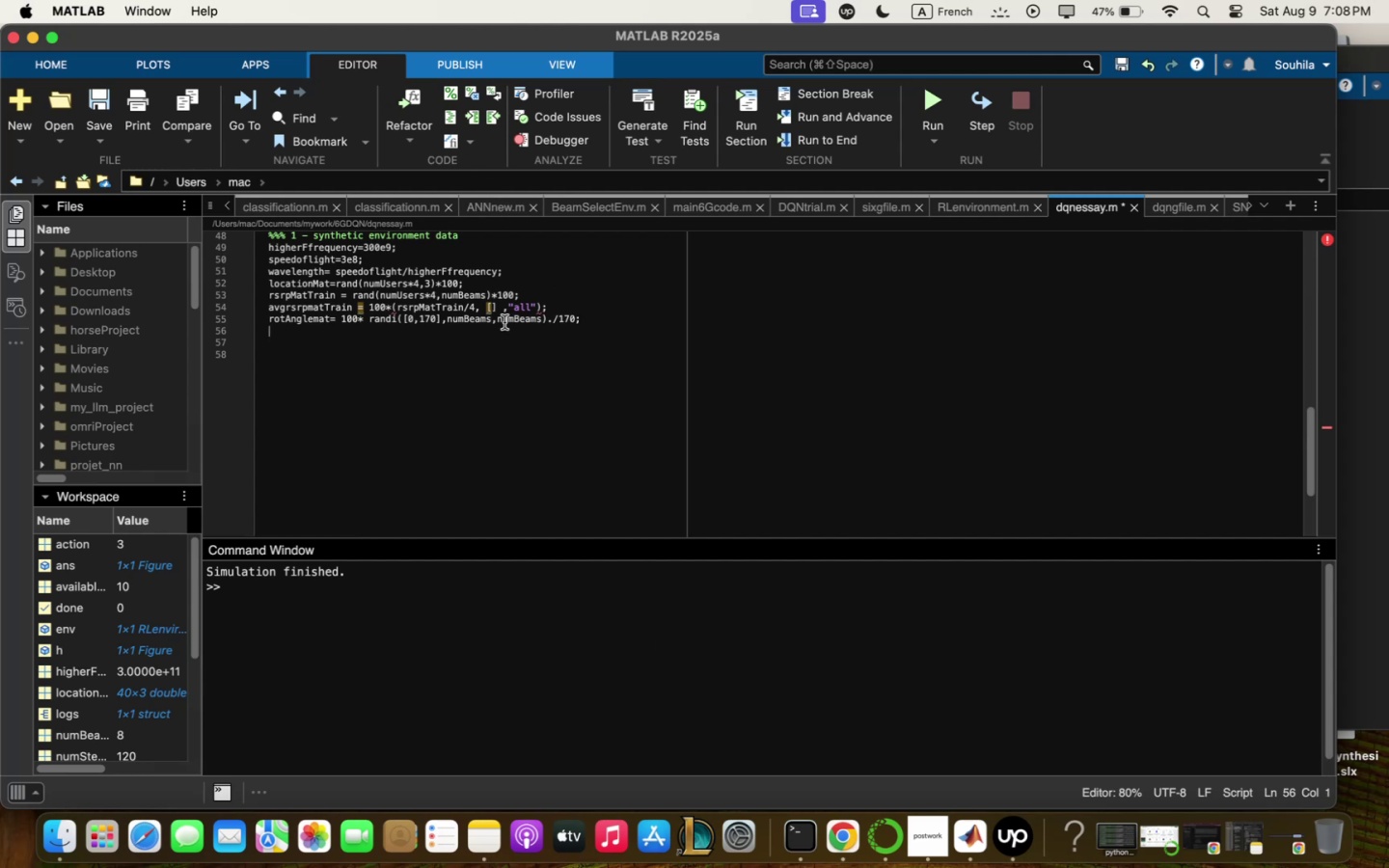 
key(Enter)
 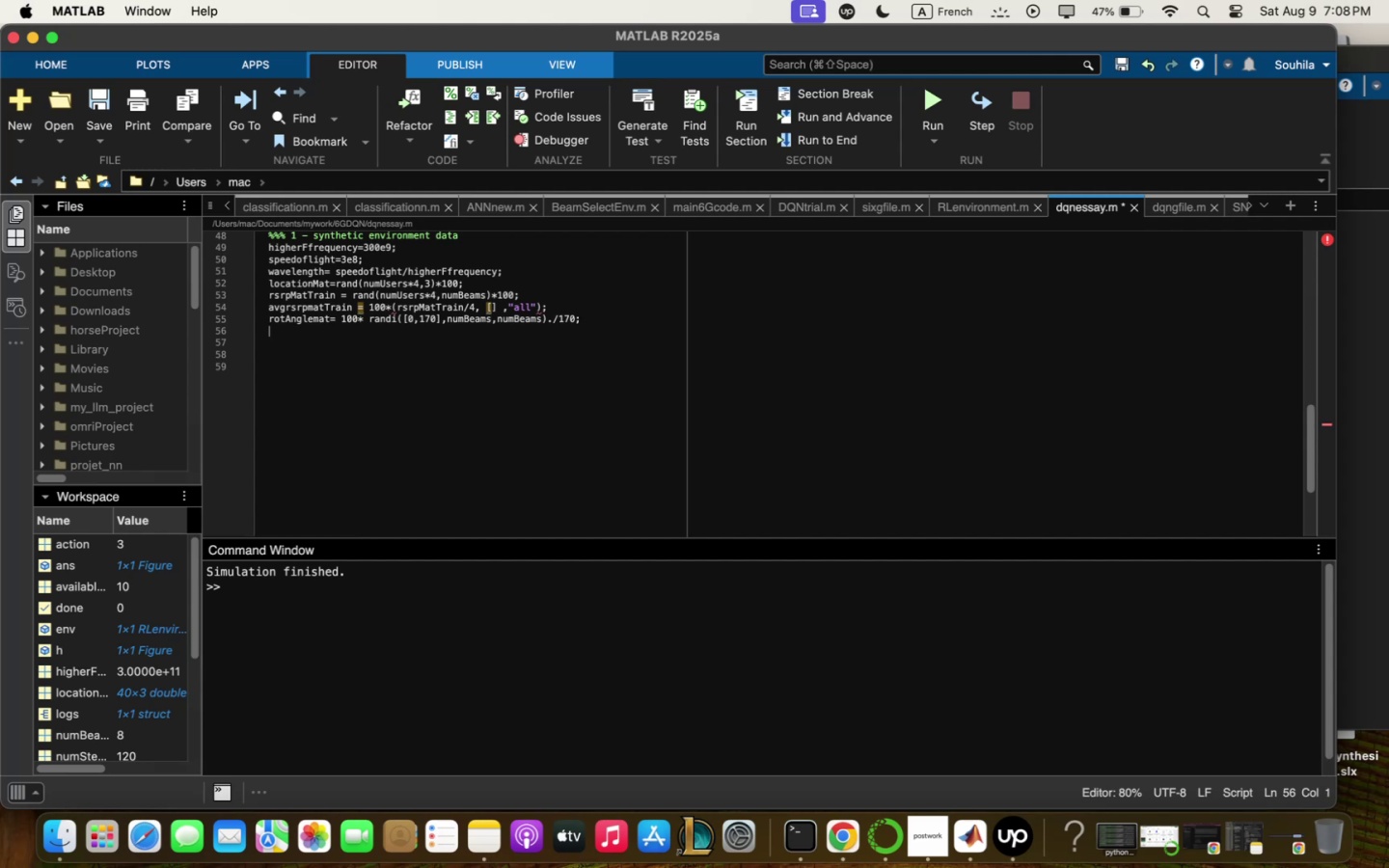 
key(Enter)
 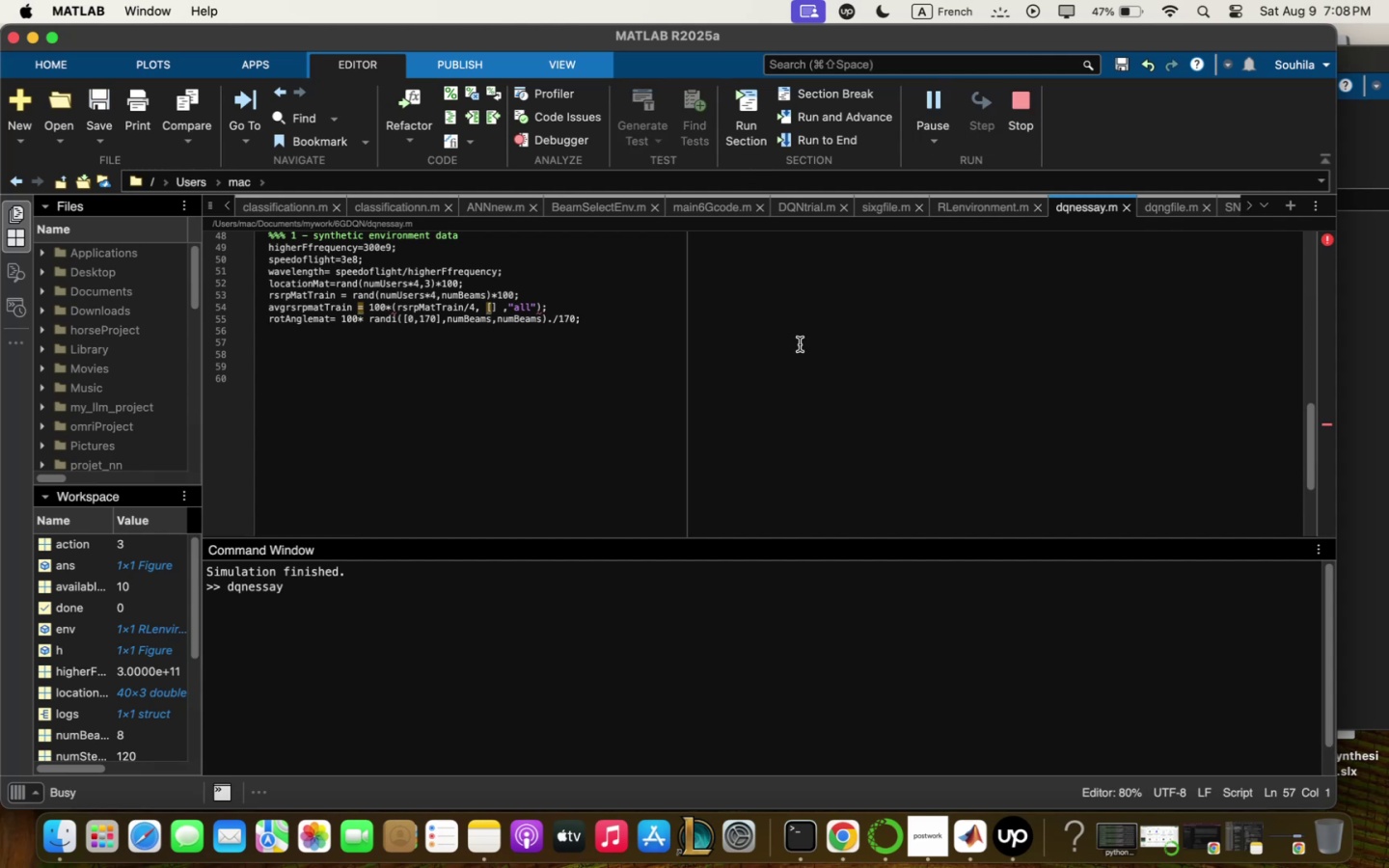 
wait(17.97)
 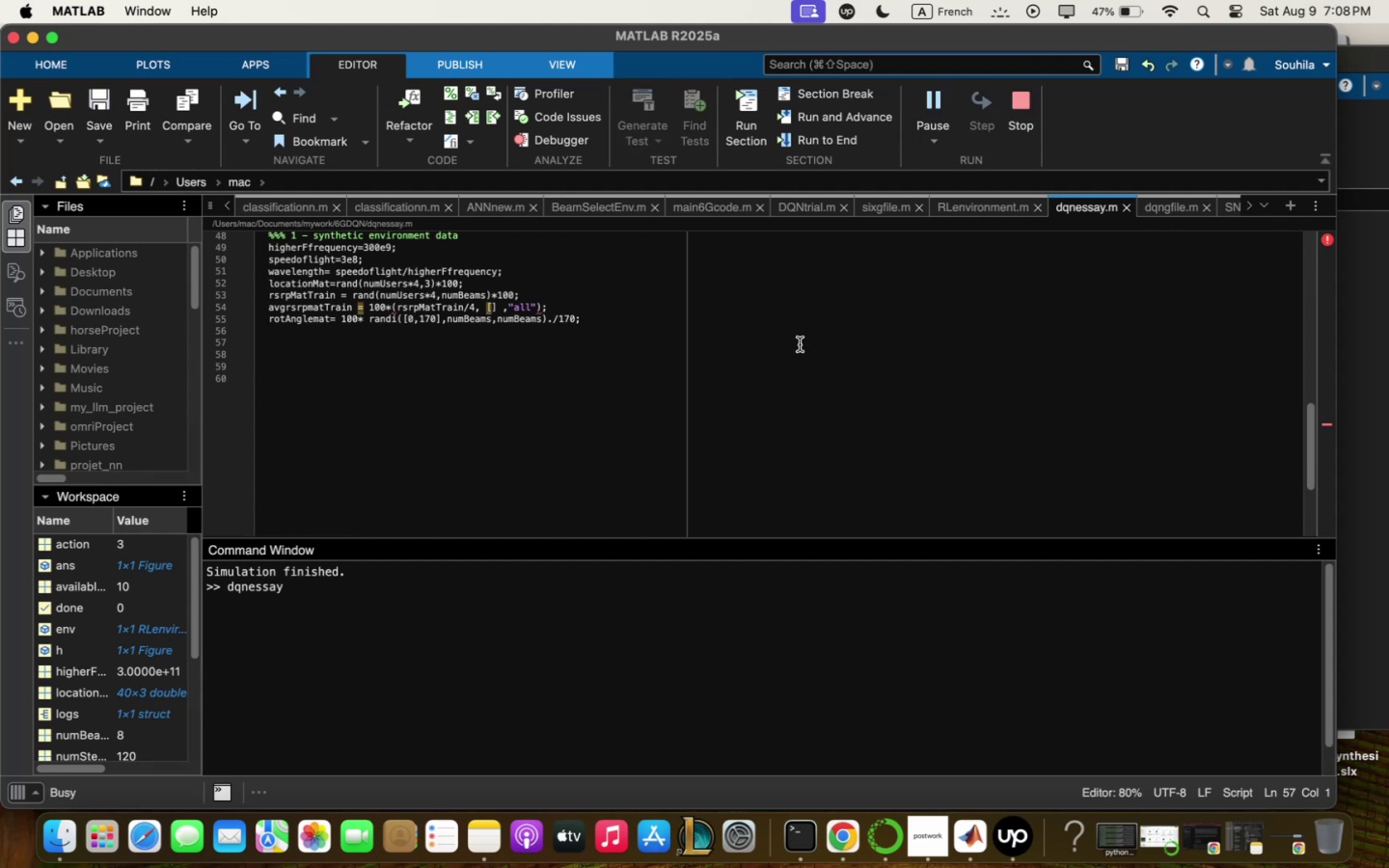 
left_click([450, 593])
 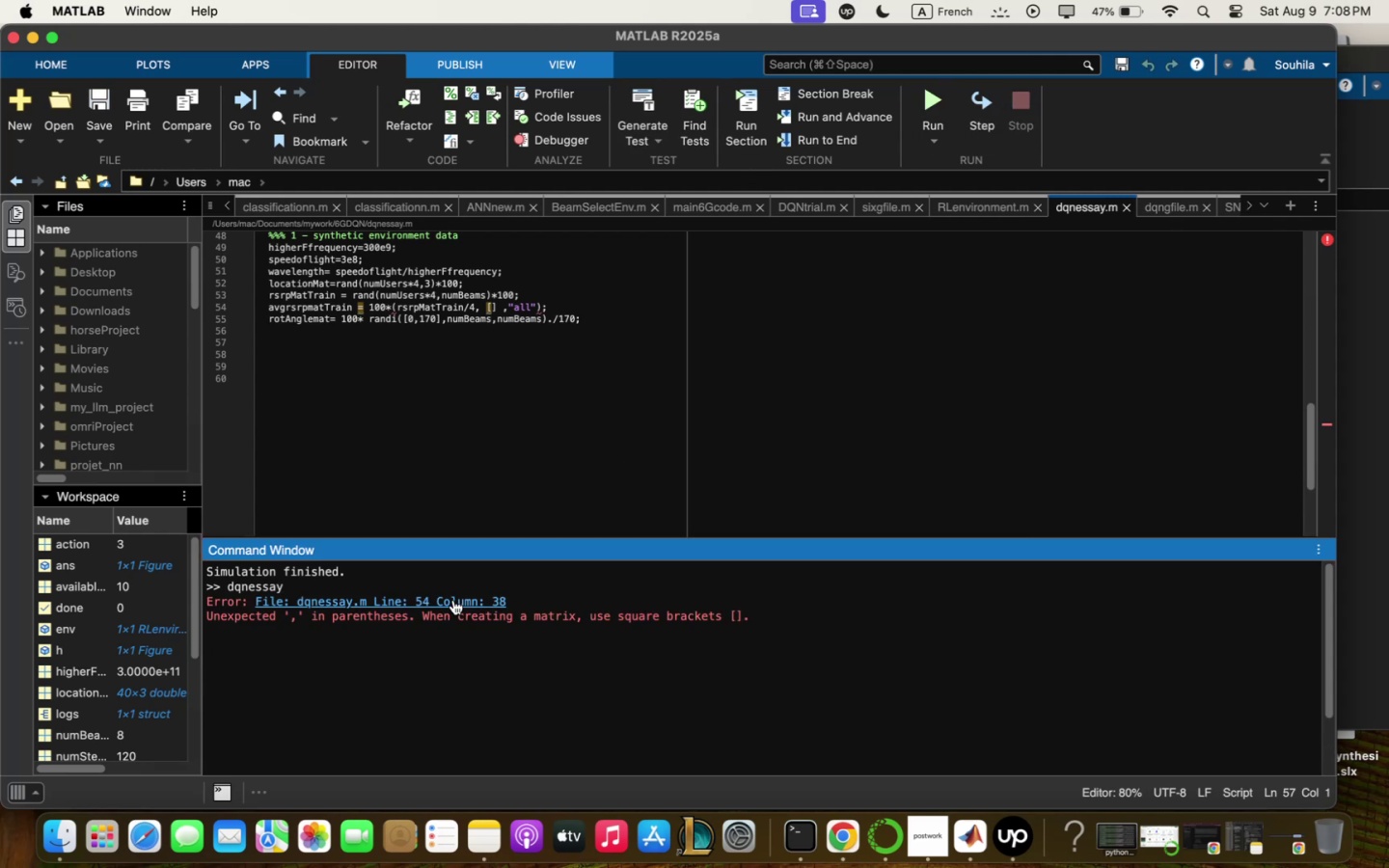 
double_click([453, 602])
 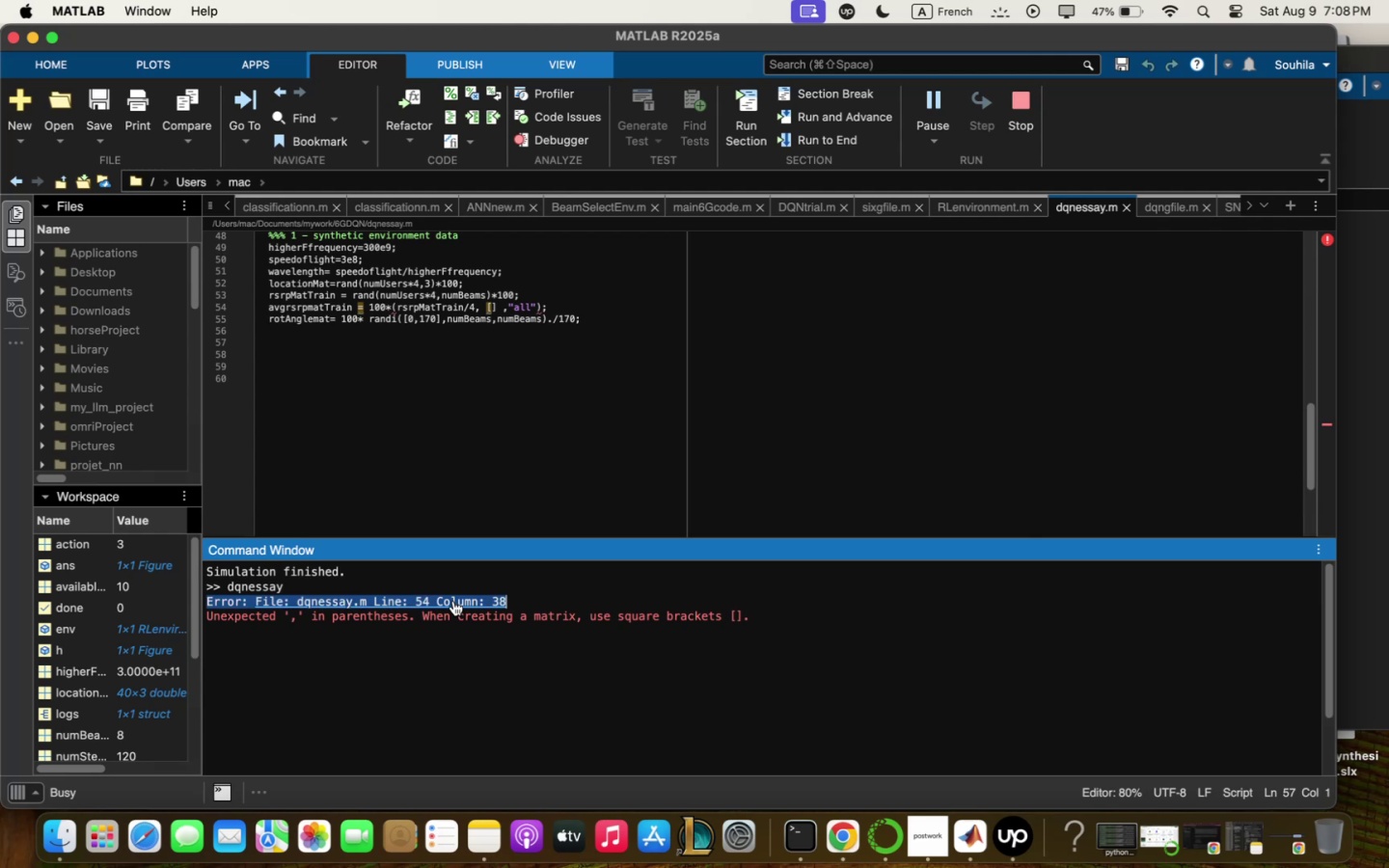 
triple_click([453, 602])
 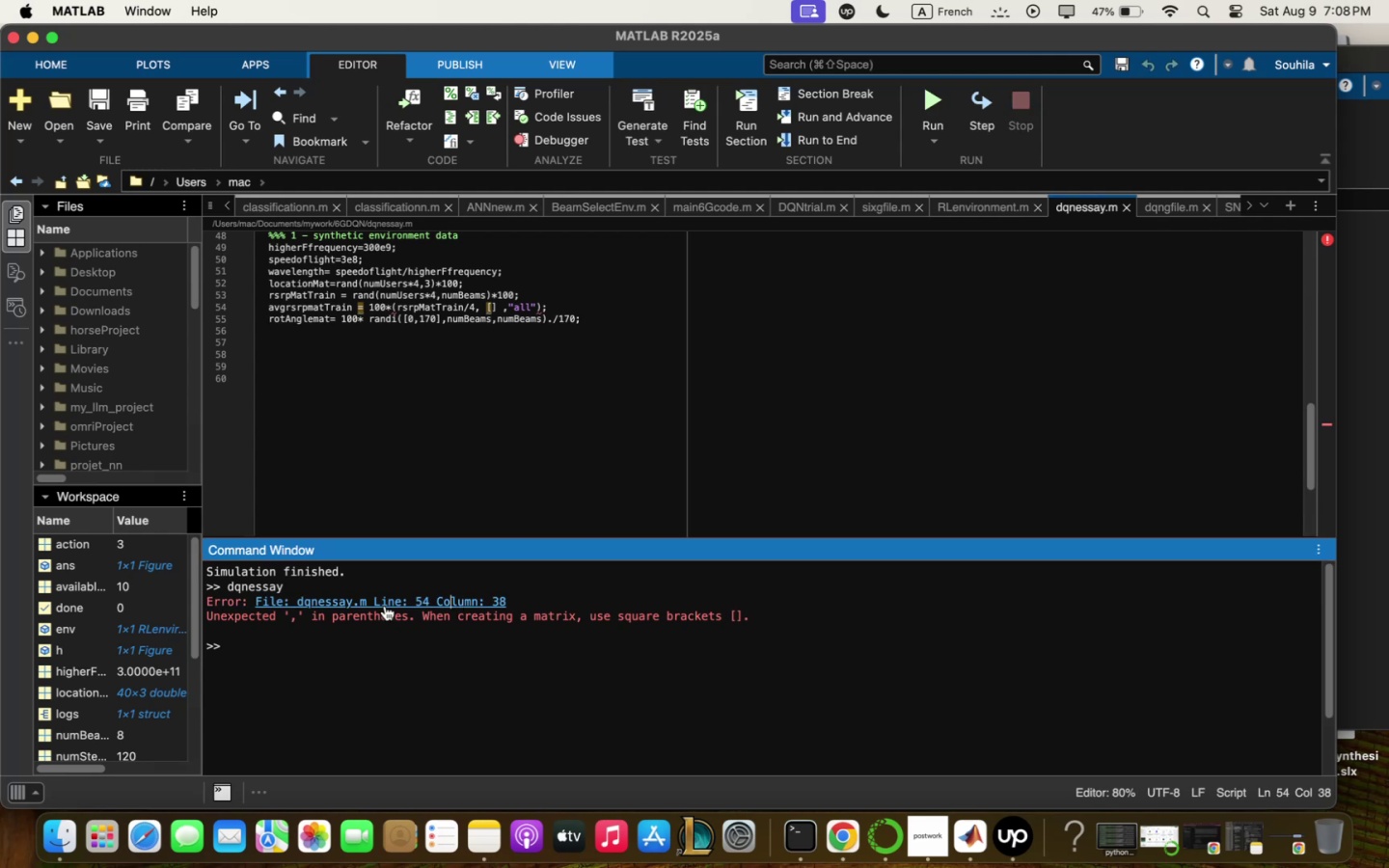 
left_click([385, 602])
 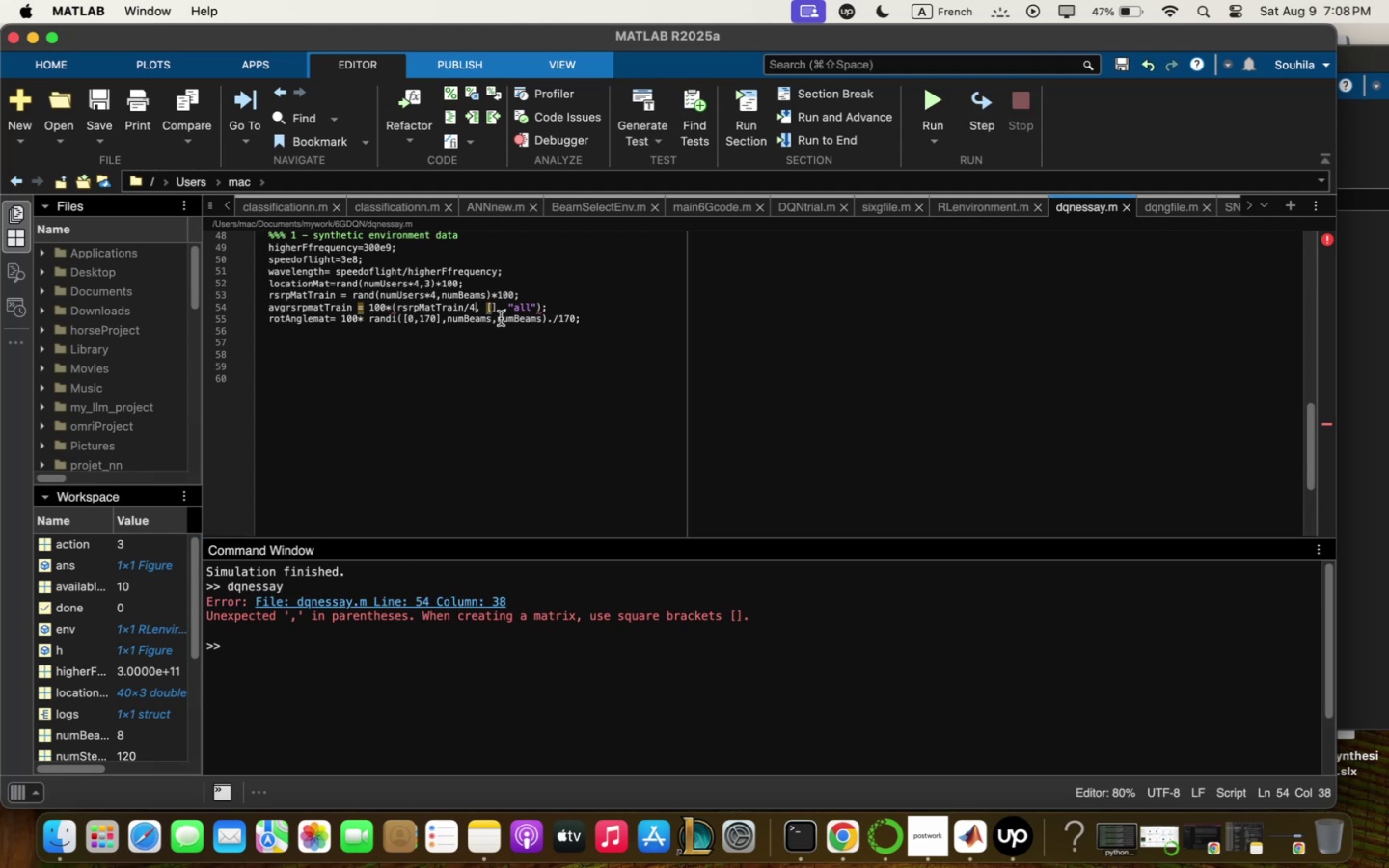 
wait(12.53)
 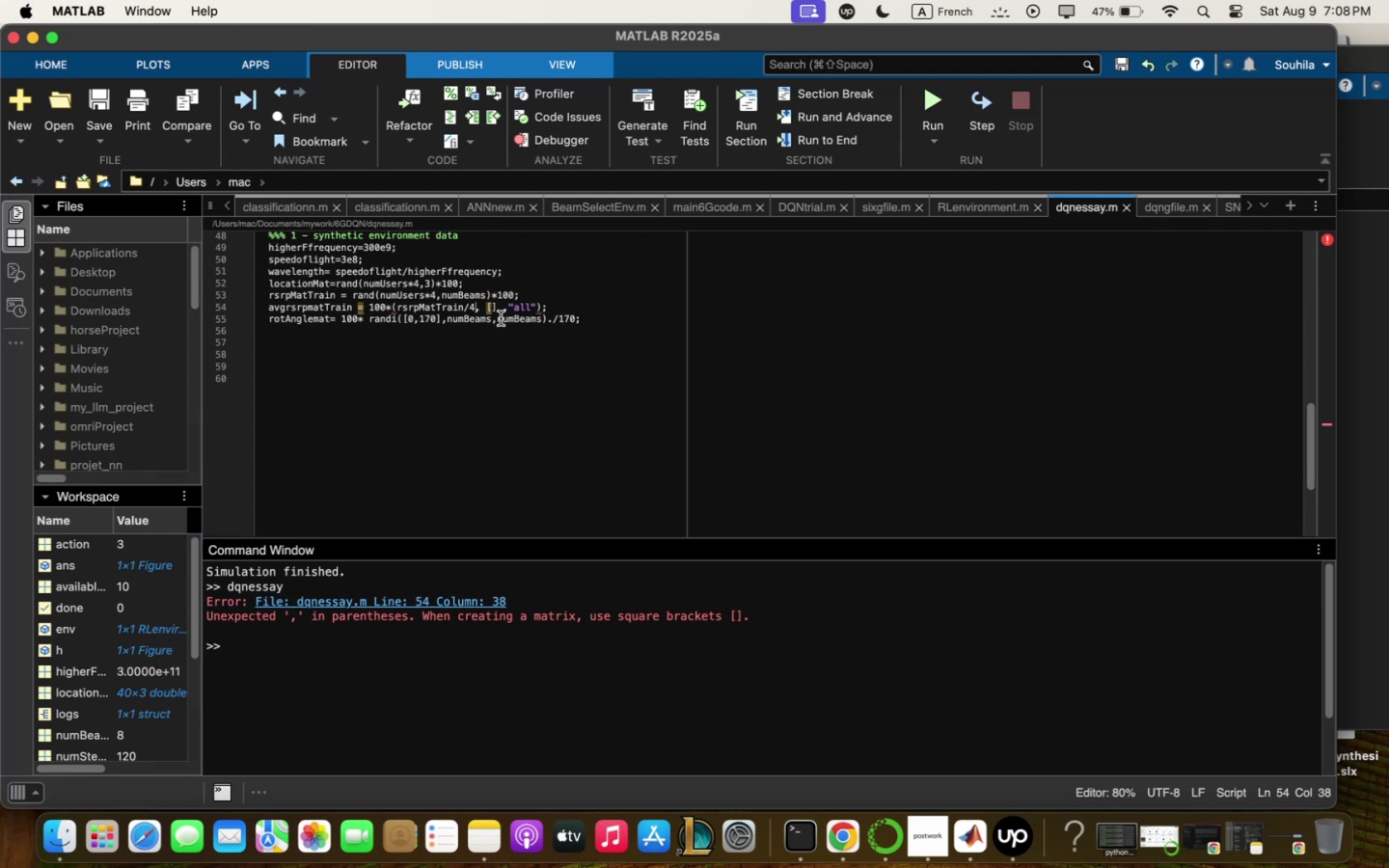 
key(Backspace)
 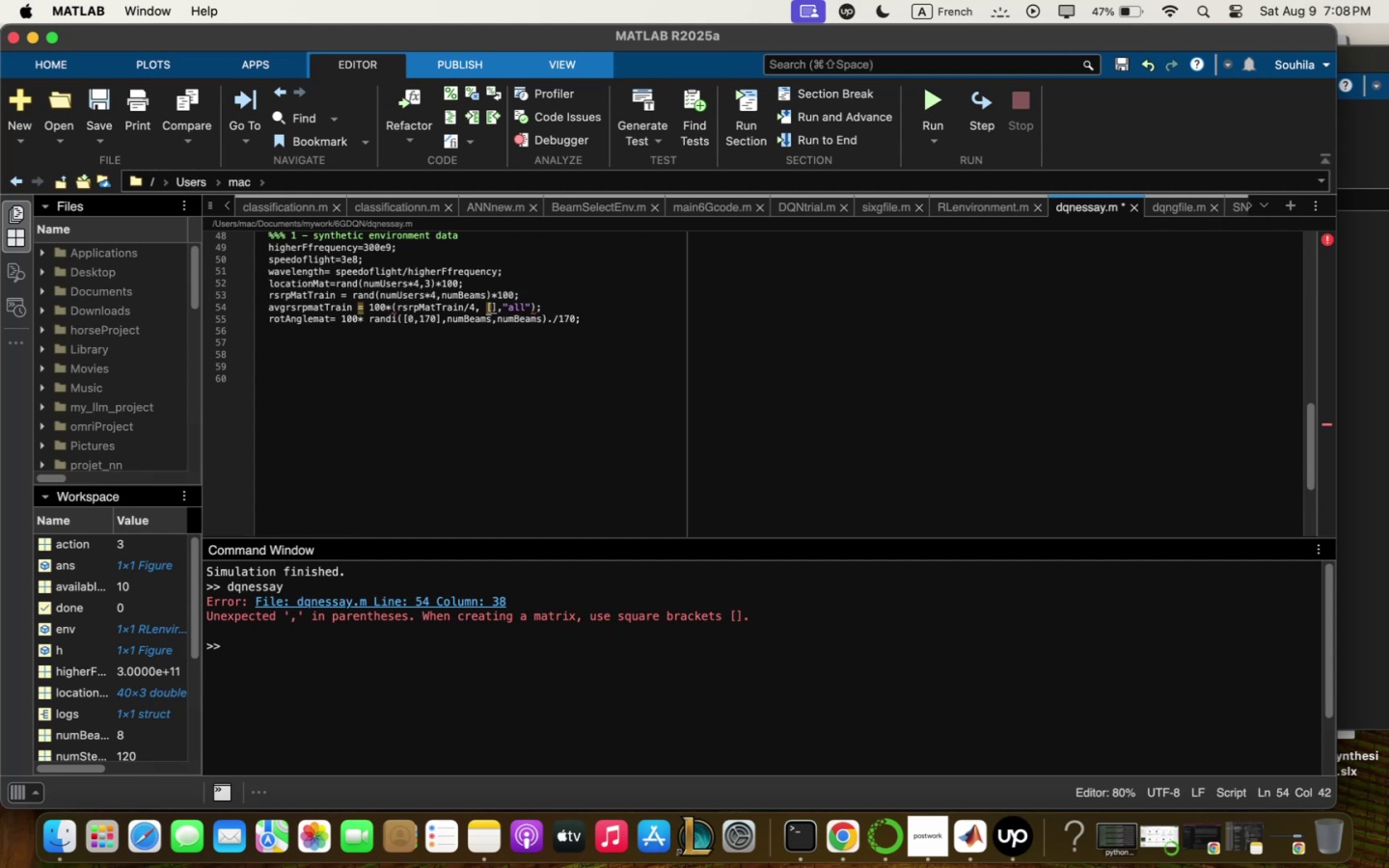 
key(ArrowLeft)
 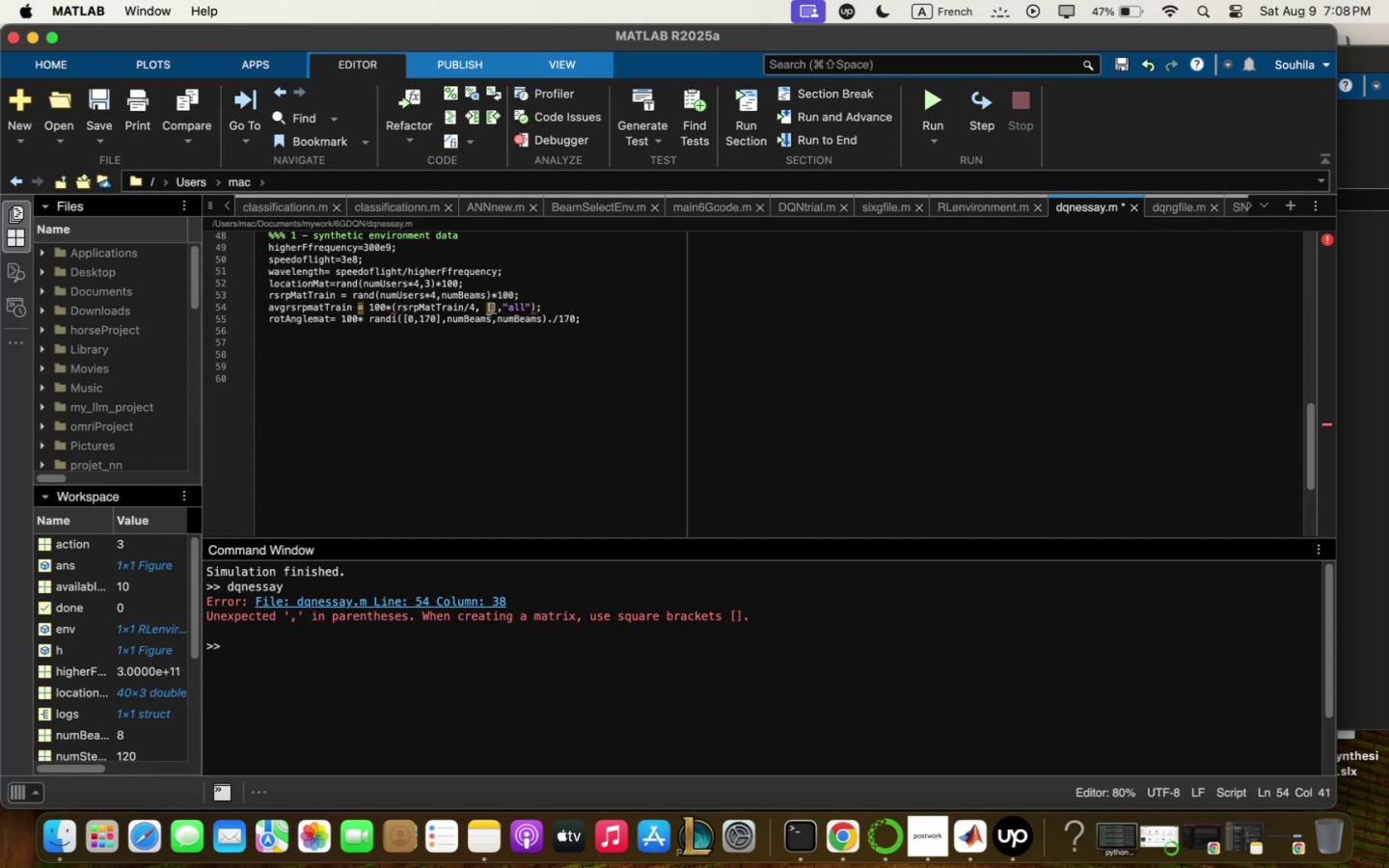 
key(ArrowLeft)
 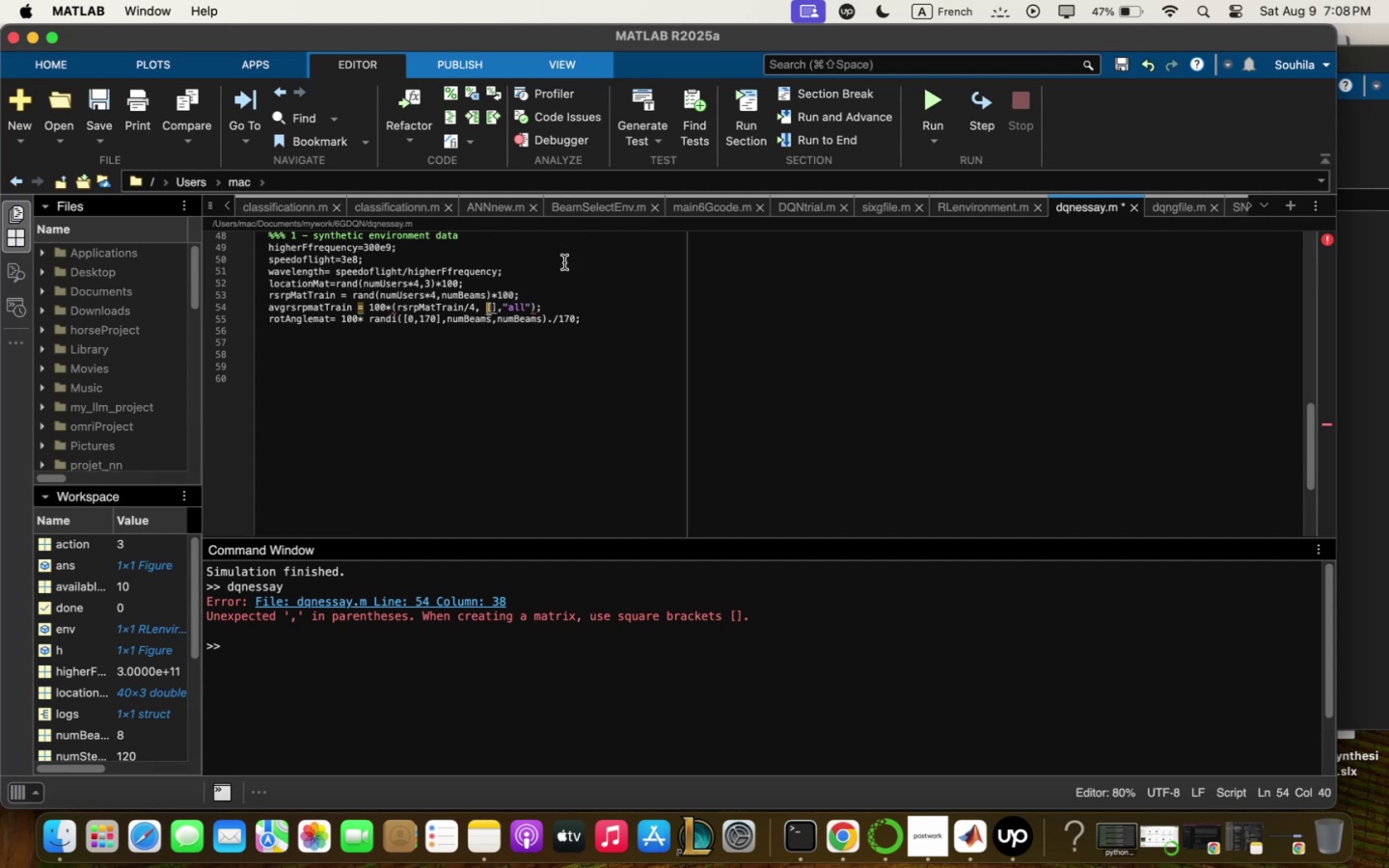 
key(Backspace)
 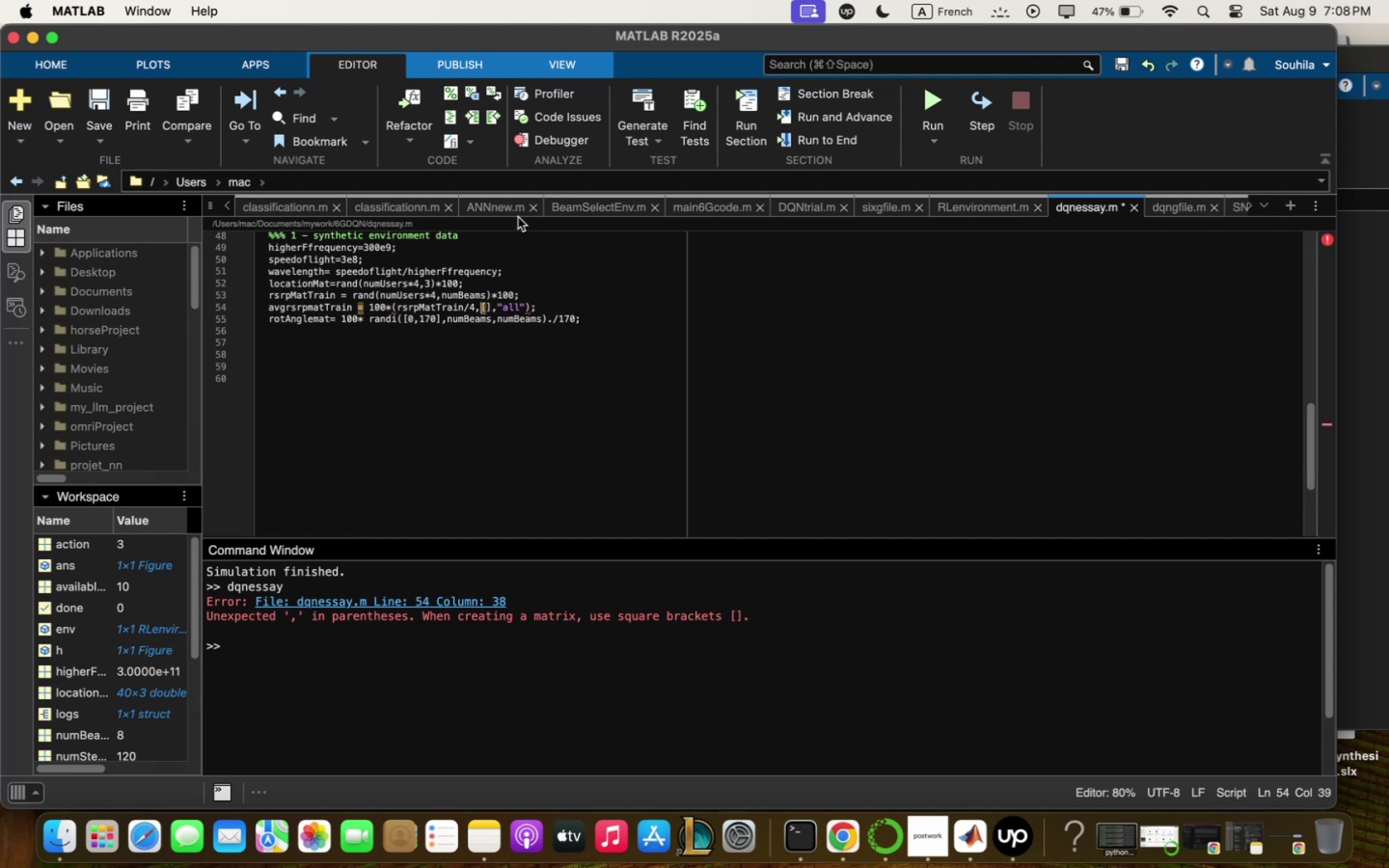 
left_click([555, 340])
 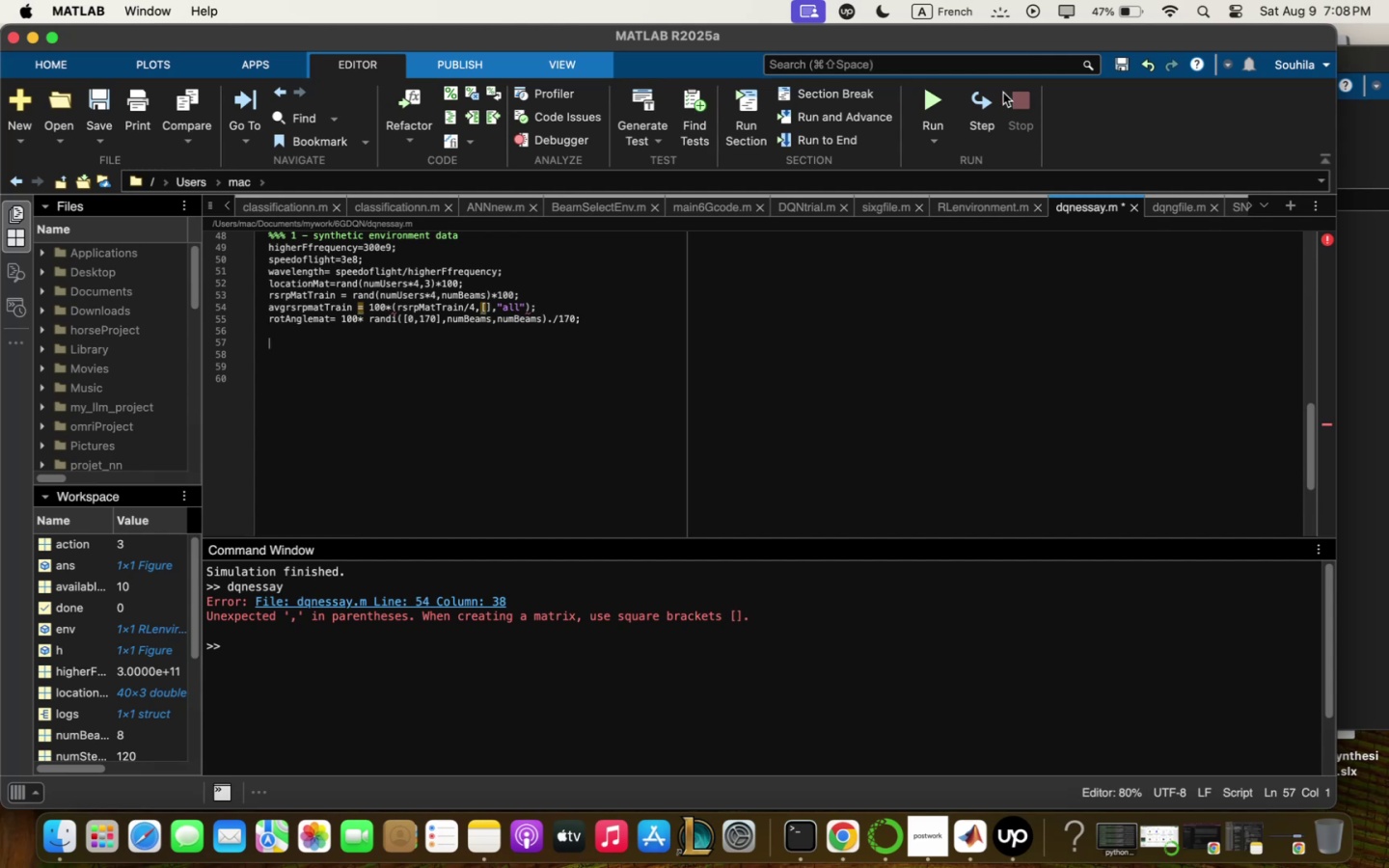 
left_click([917, 99])
 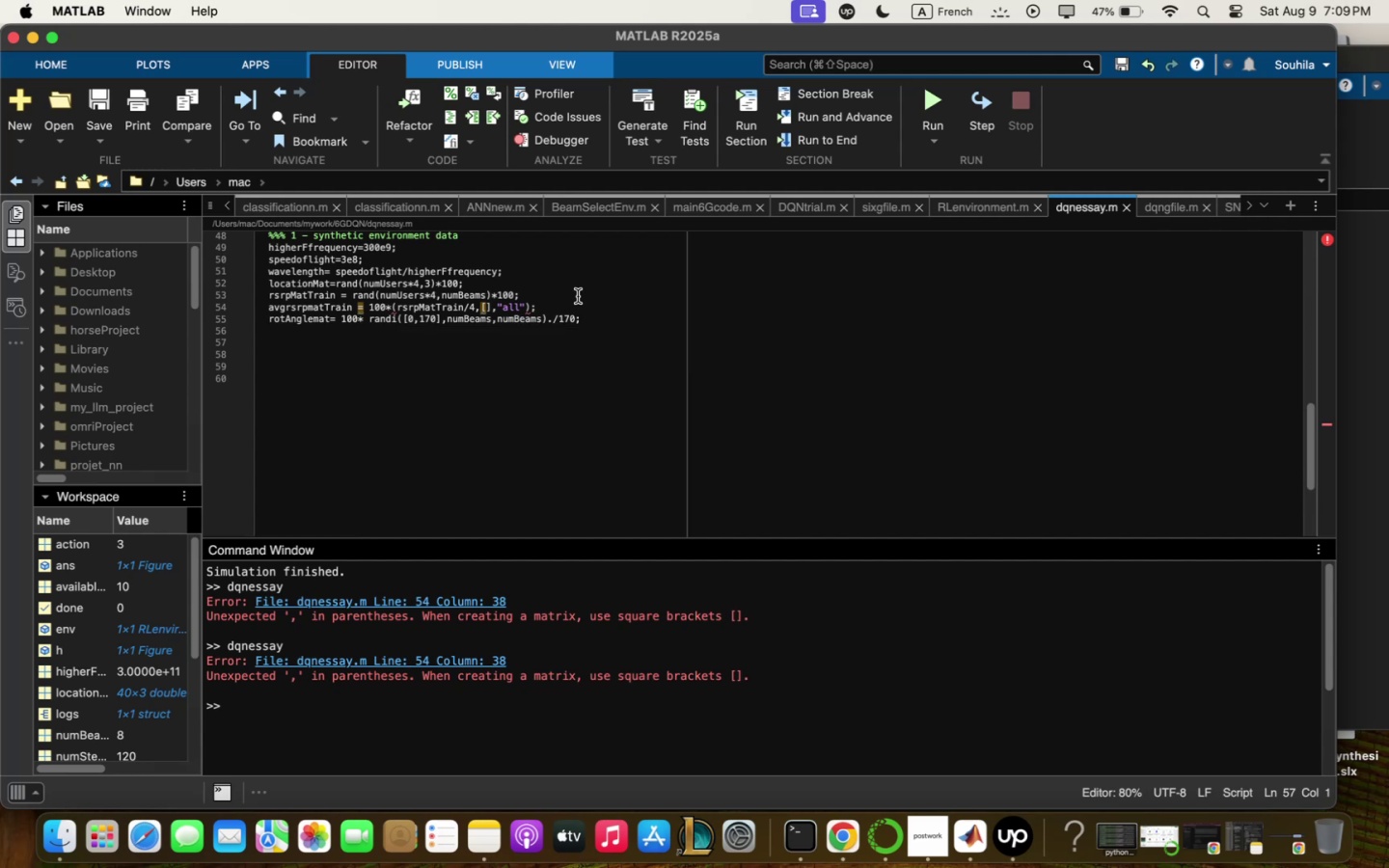 
wait(19.19)
 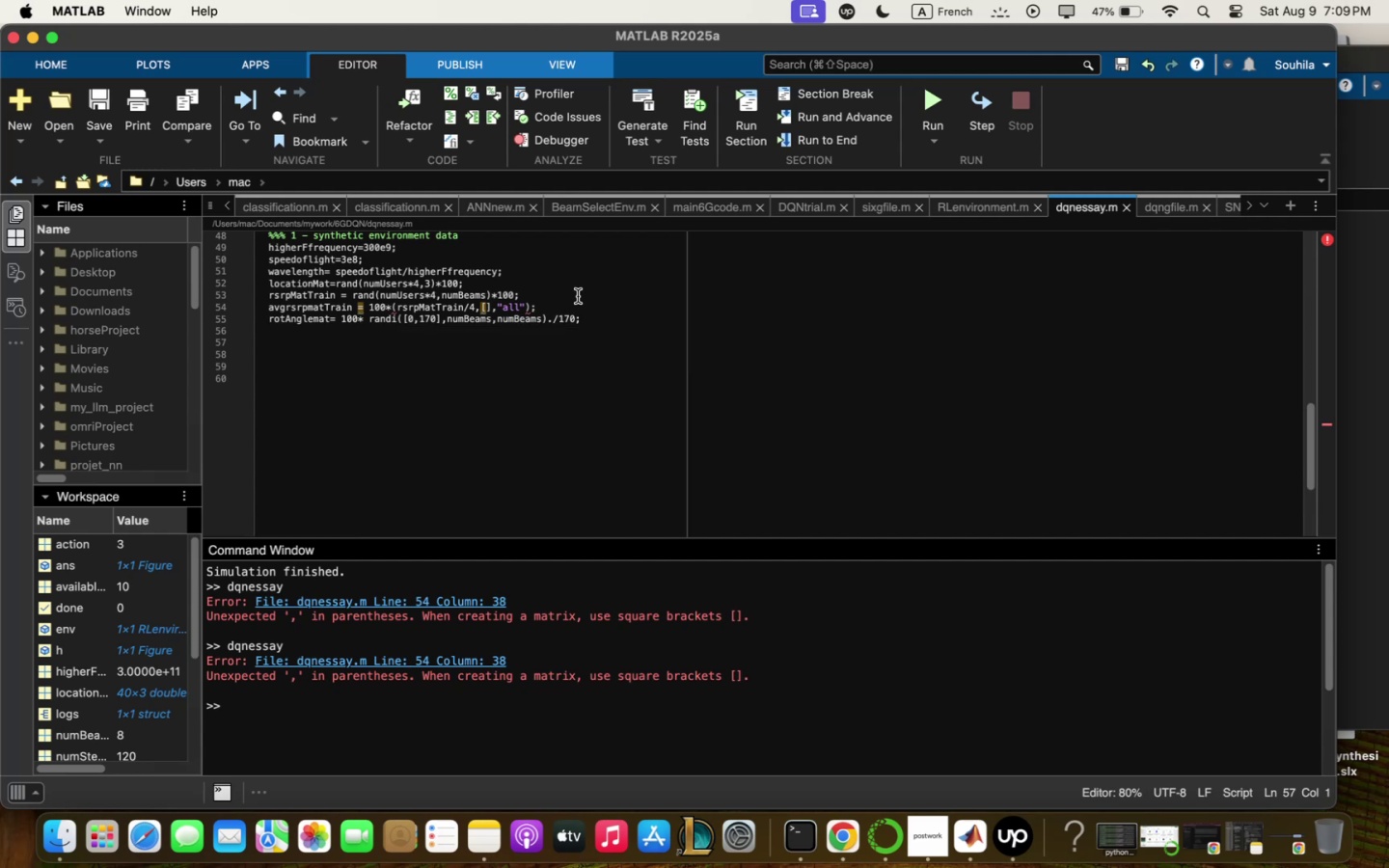 
scroll: coordinate [586, 299], scroll_direction: up, amount: 13.0
 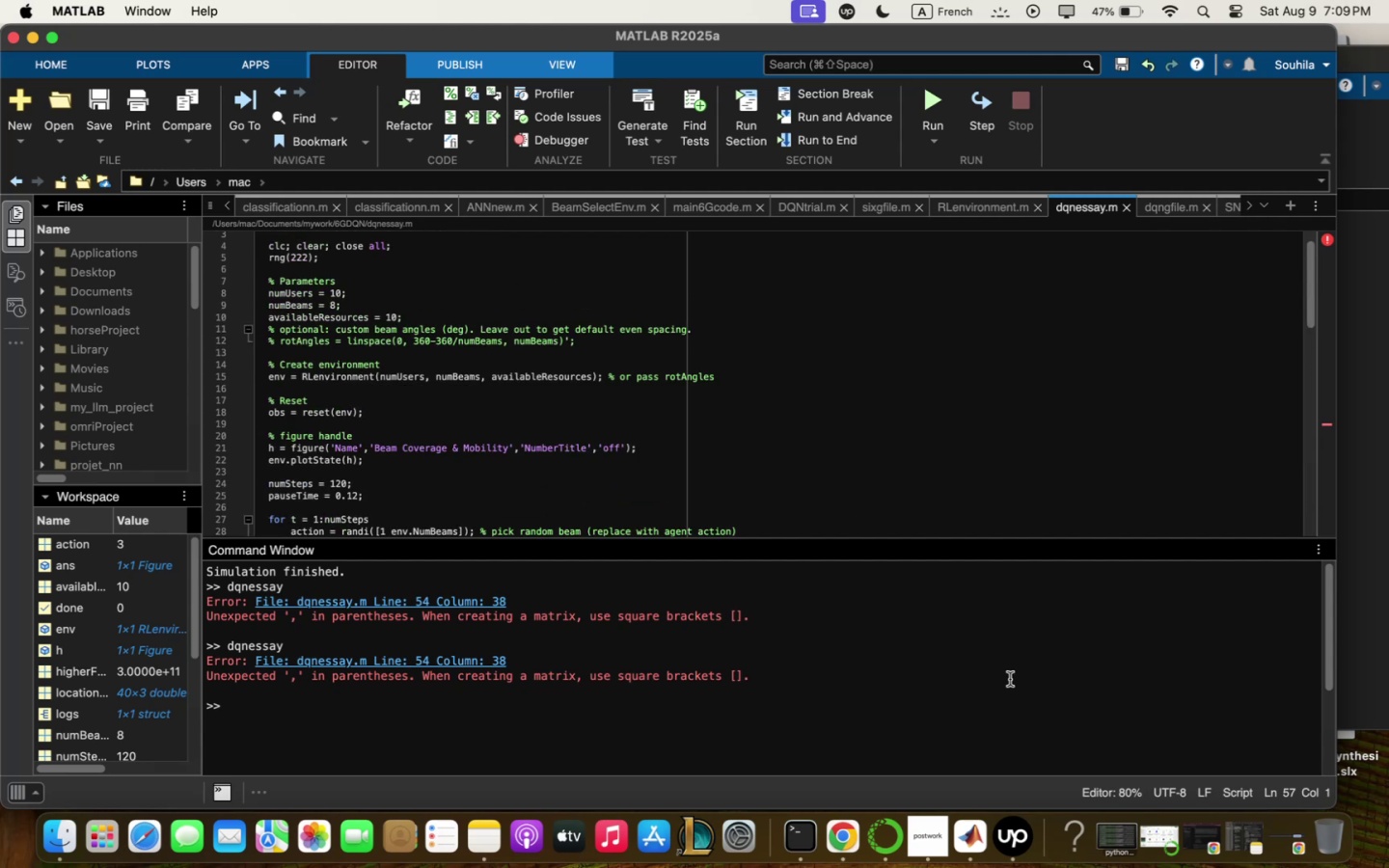 
mouse_move([837, 793])
 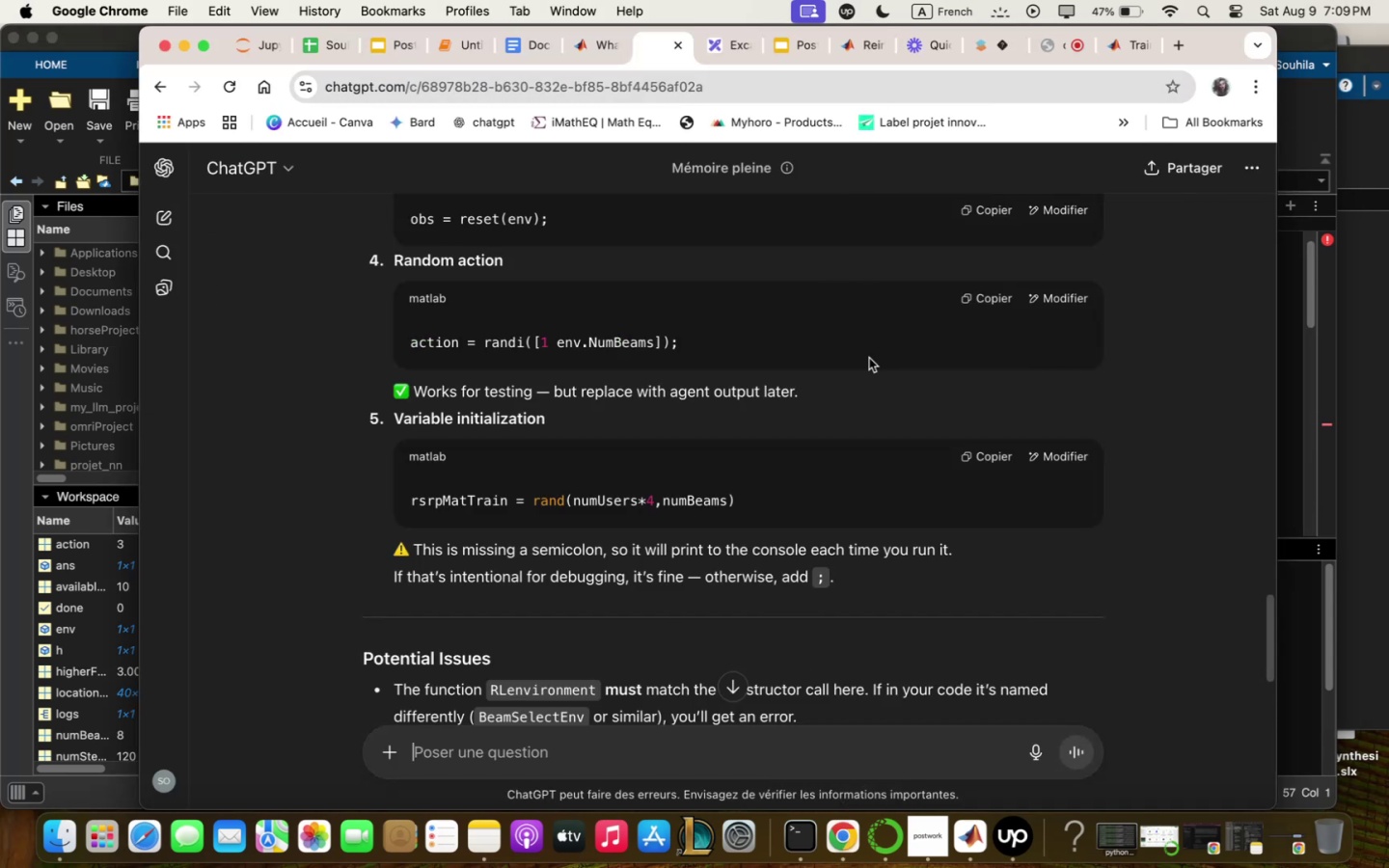 
scroll: coordinate [865, 351], scroll_direction: up, amount: 10.0
 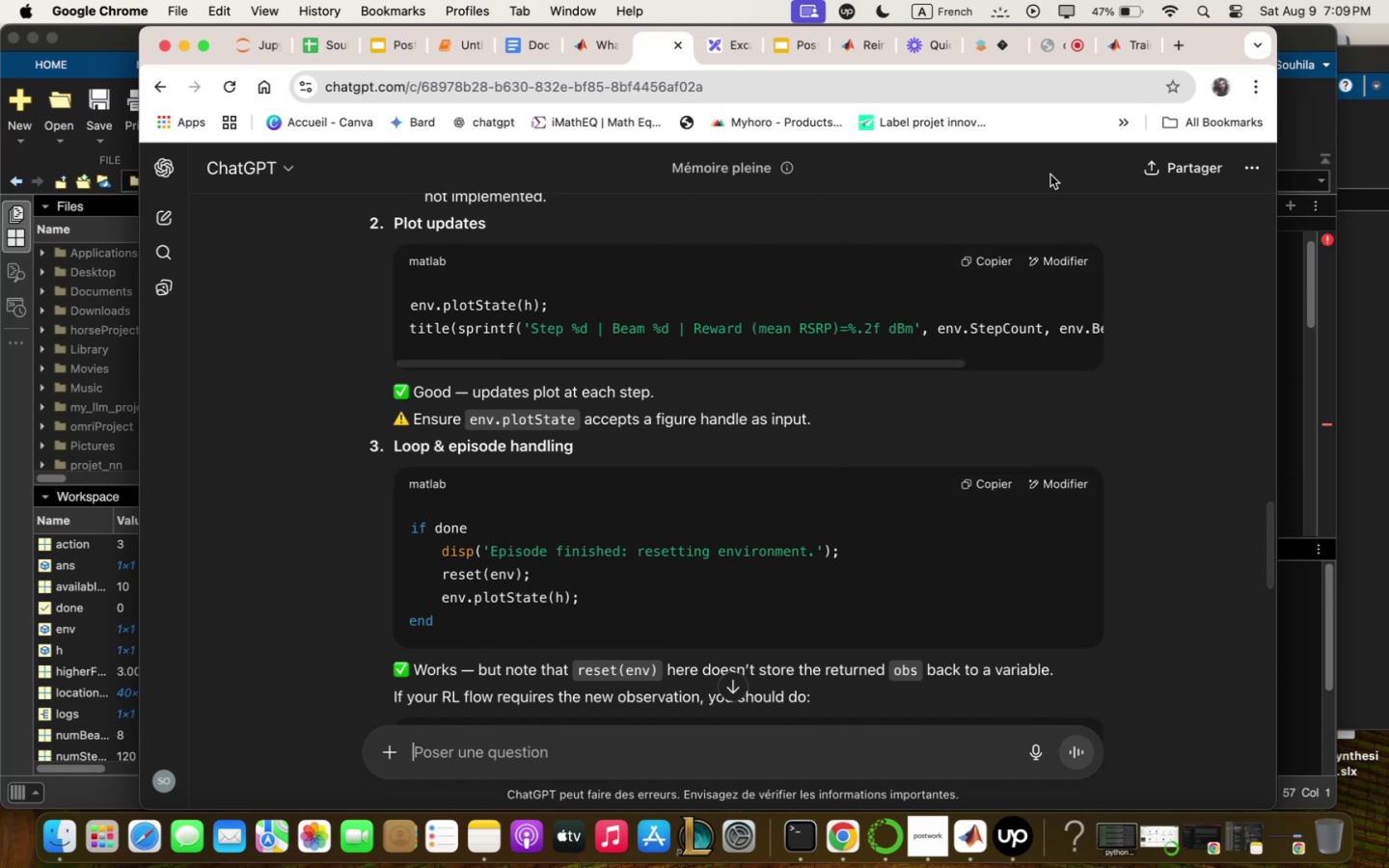 
left_click([1052, 48])
 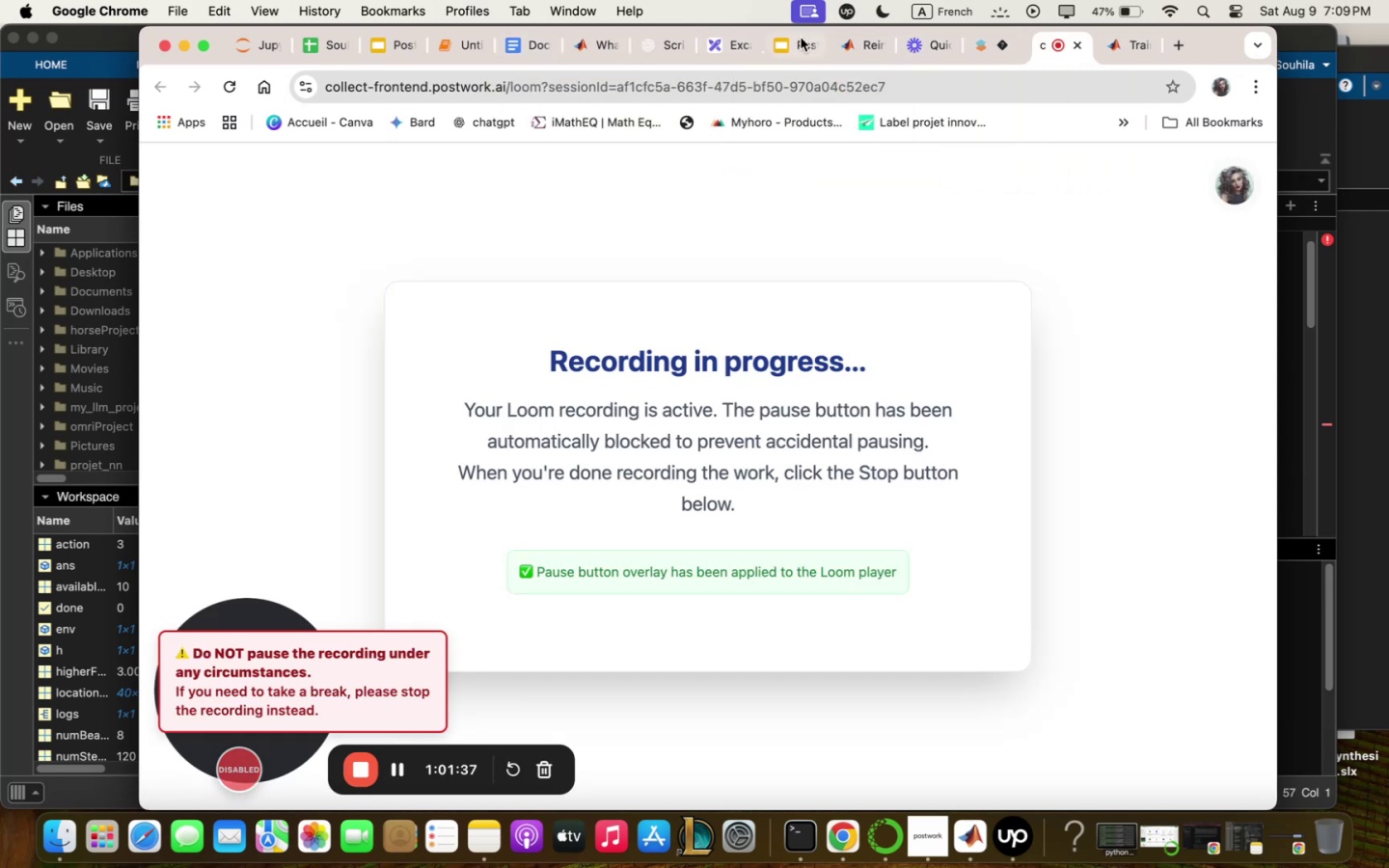 